 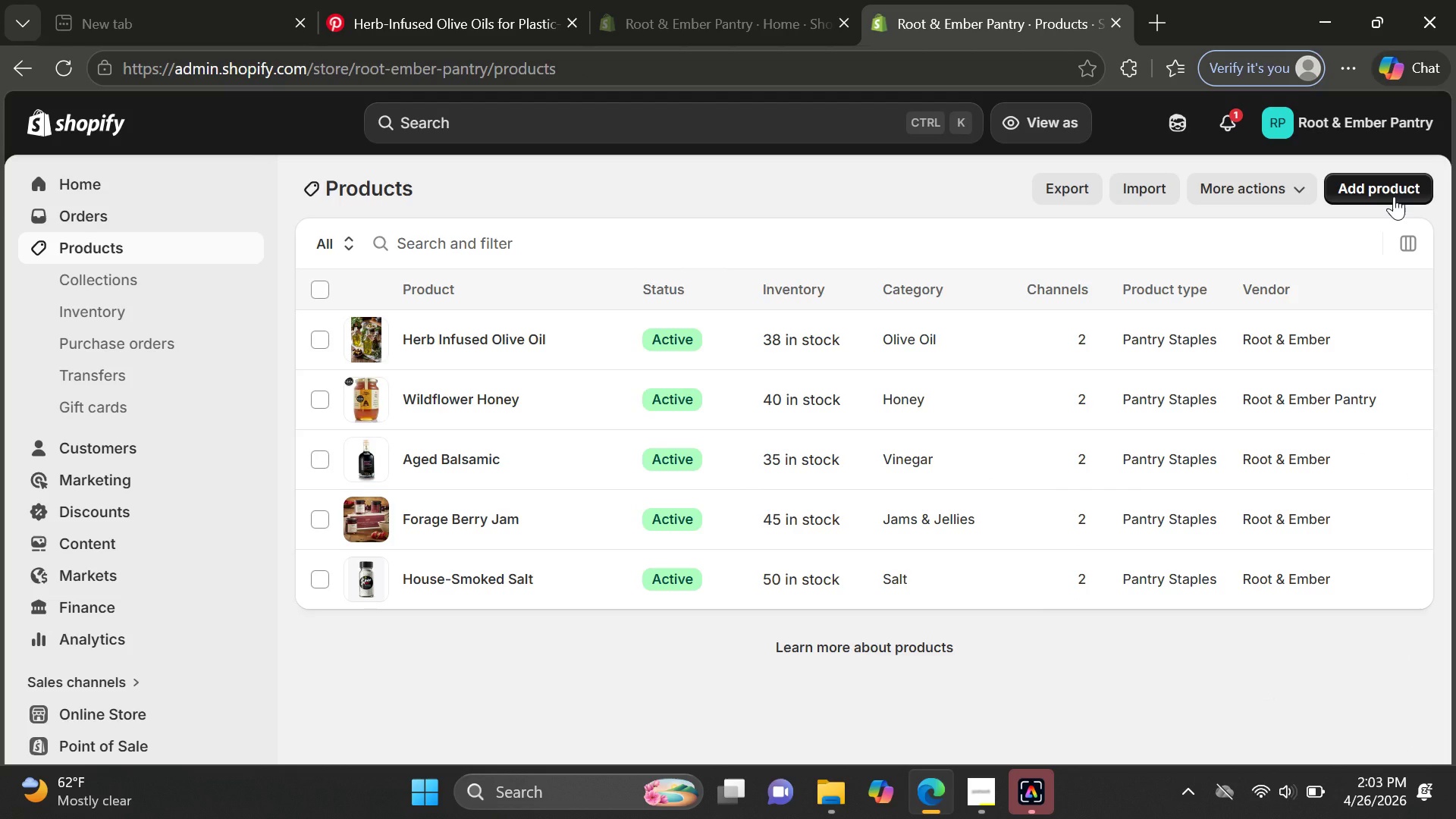 
left_click([472, 406])
 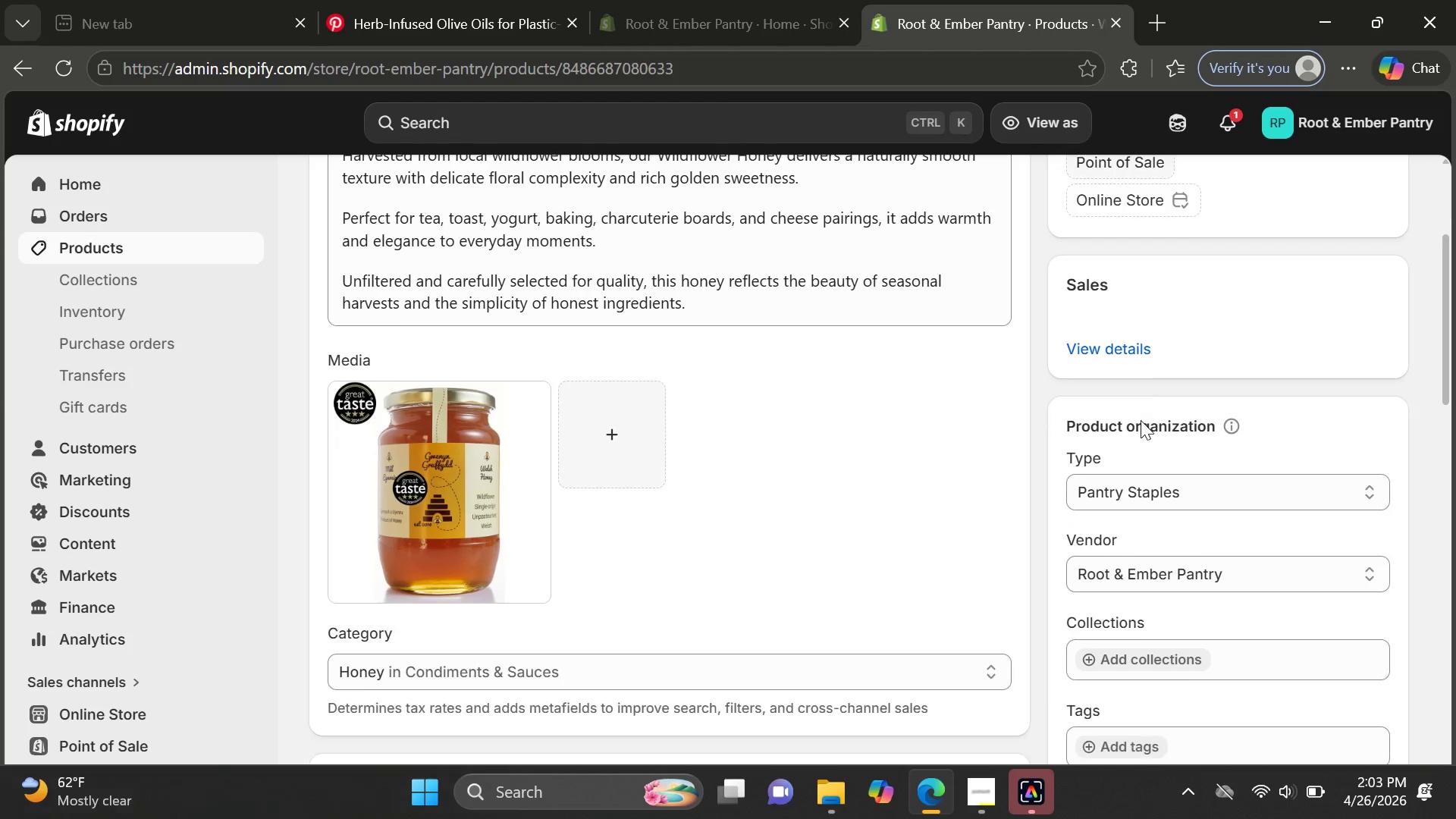 
wait(5.19)
 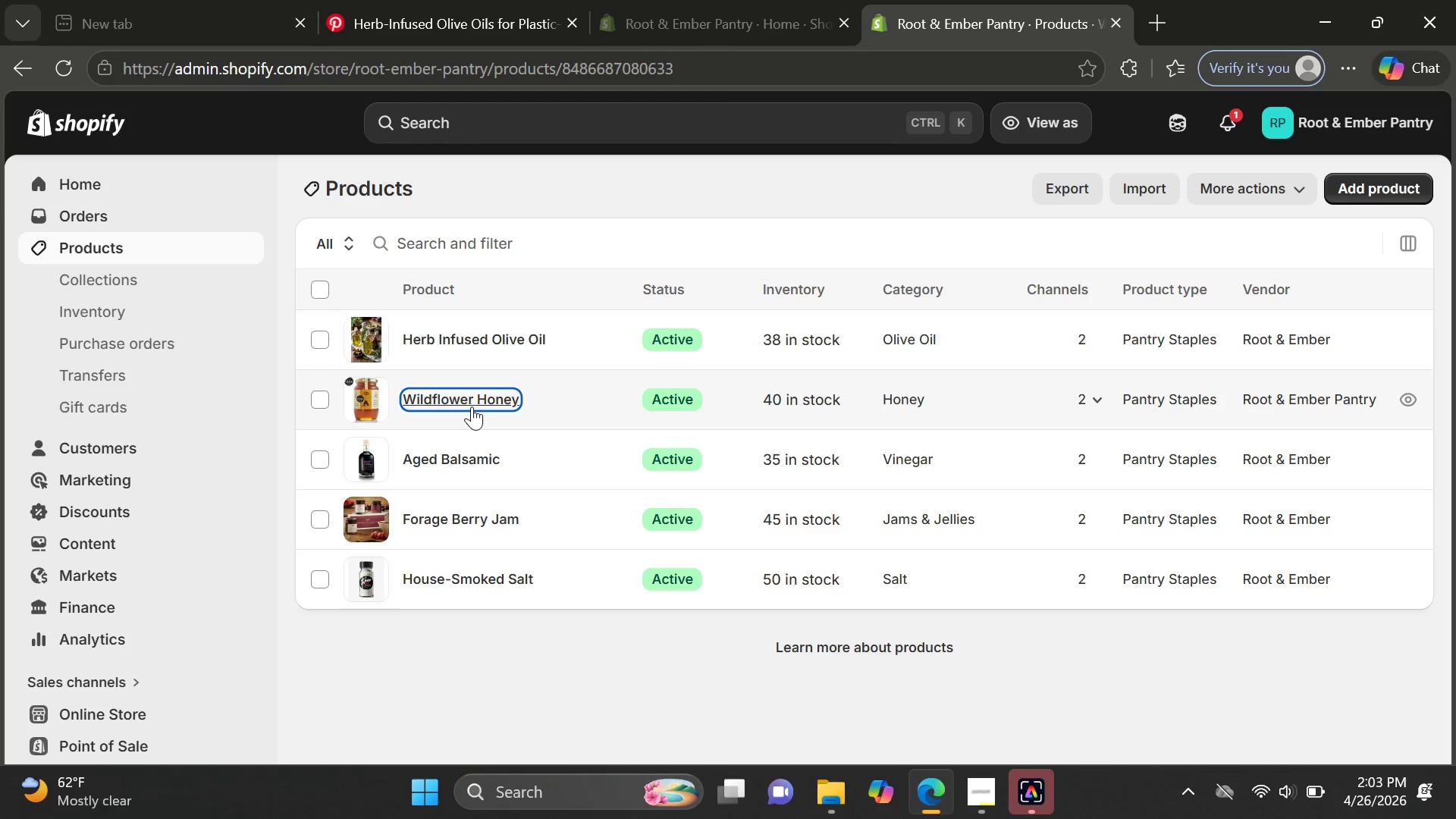 
left_click([1209, 572])
 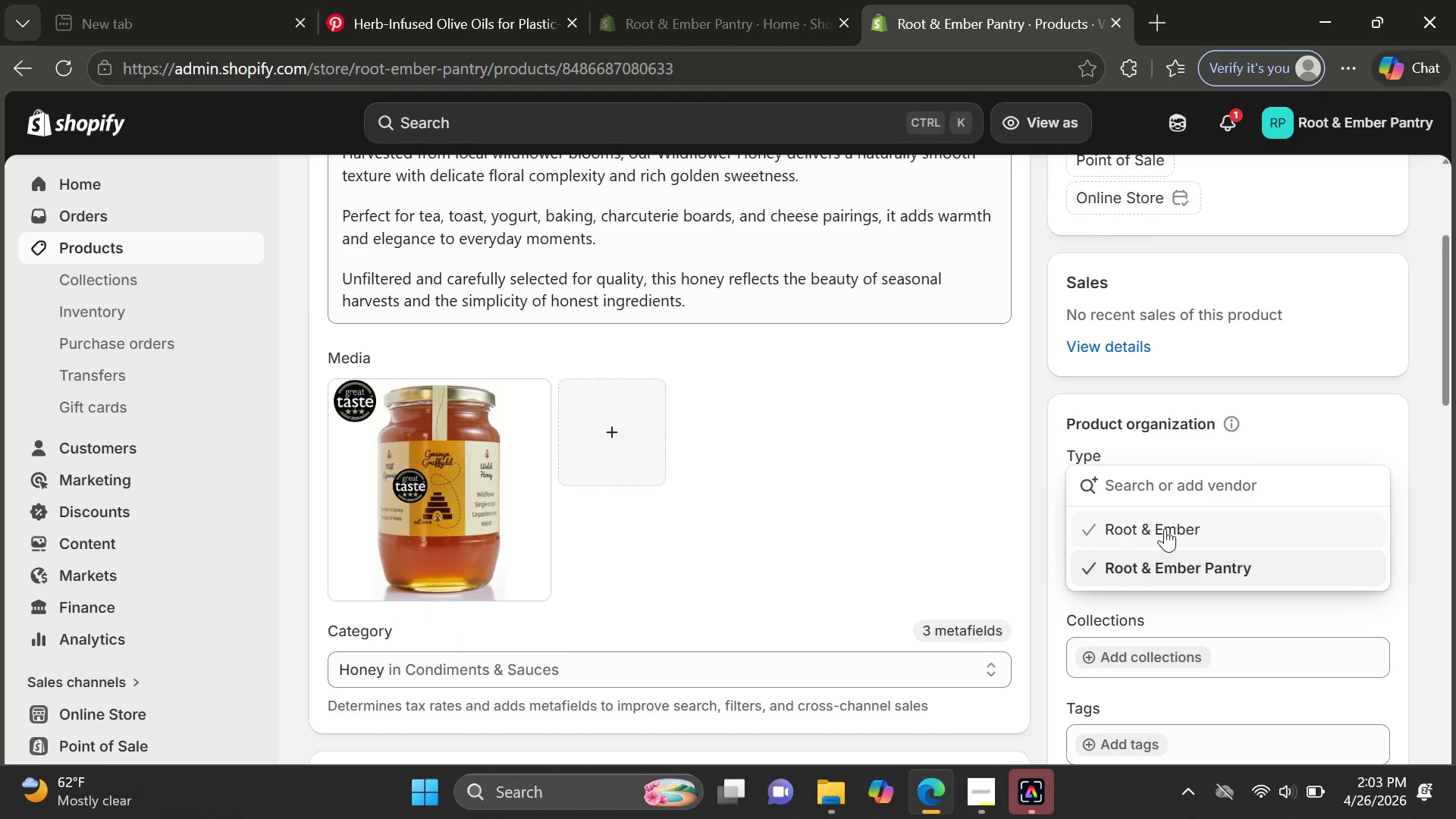 
left_click([1165, 529])
 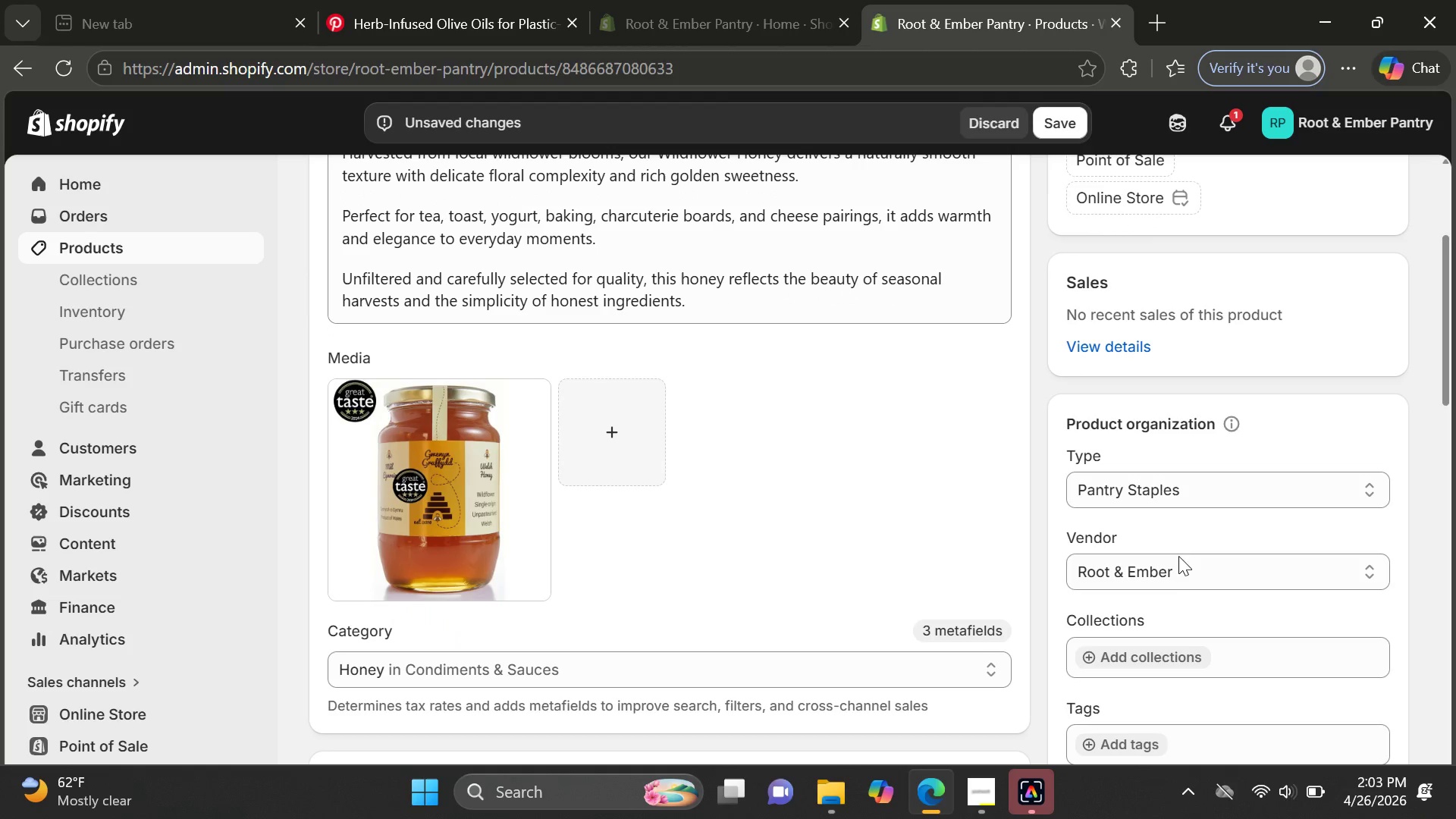 
left_click([1182, 569])
 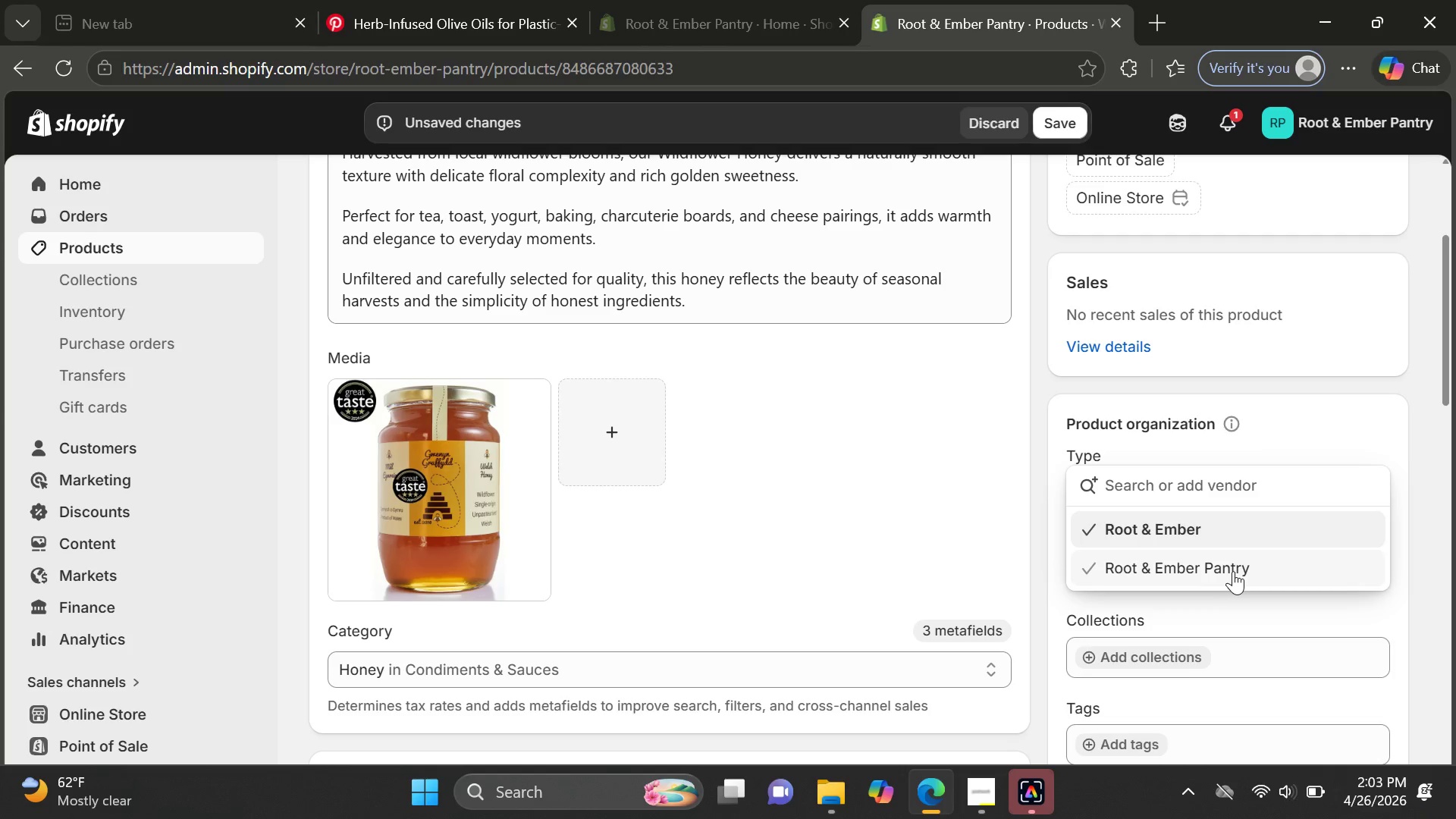 
left_click([1234, 571])
 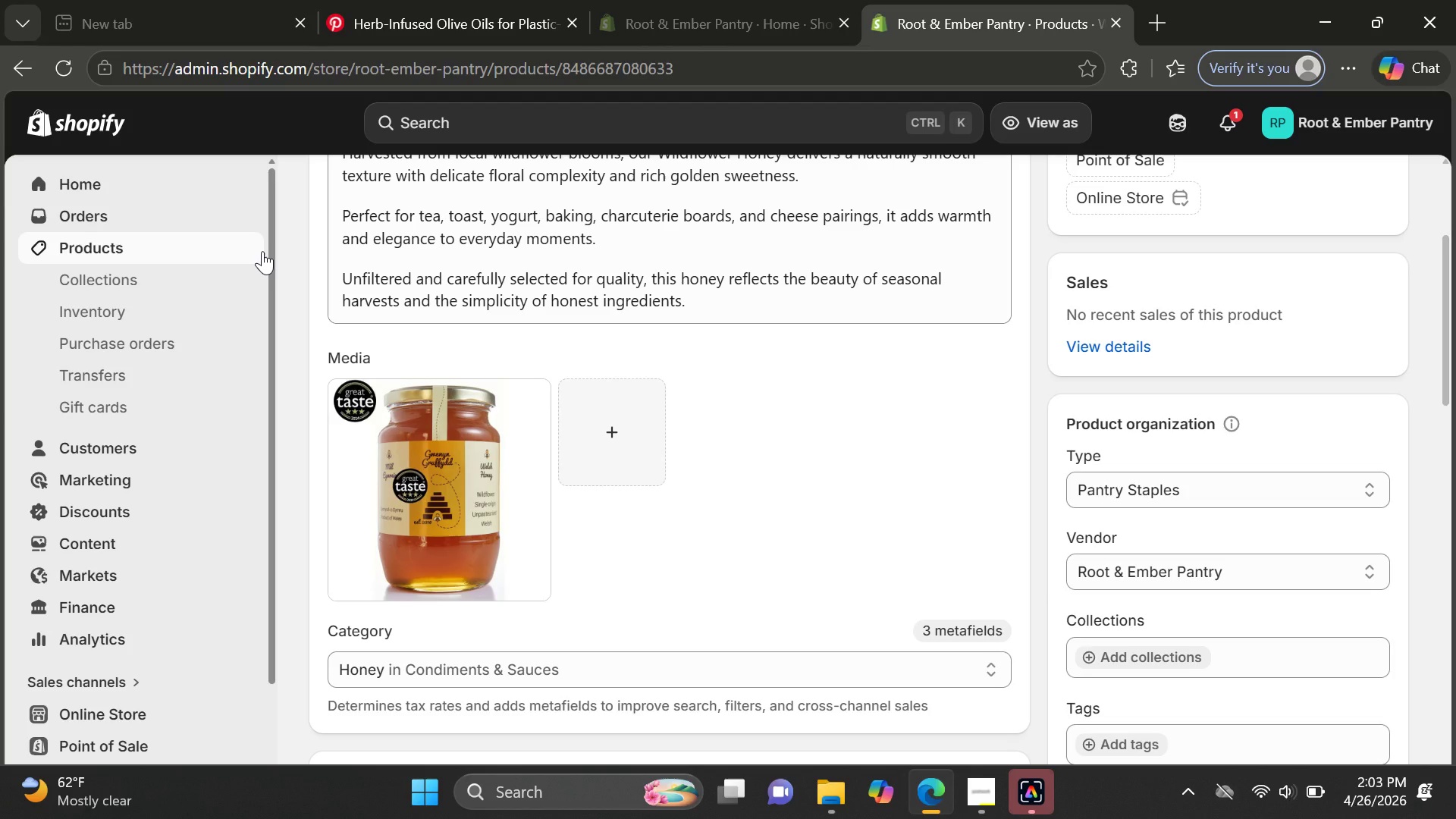 
wait(5.19)
 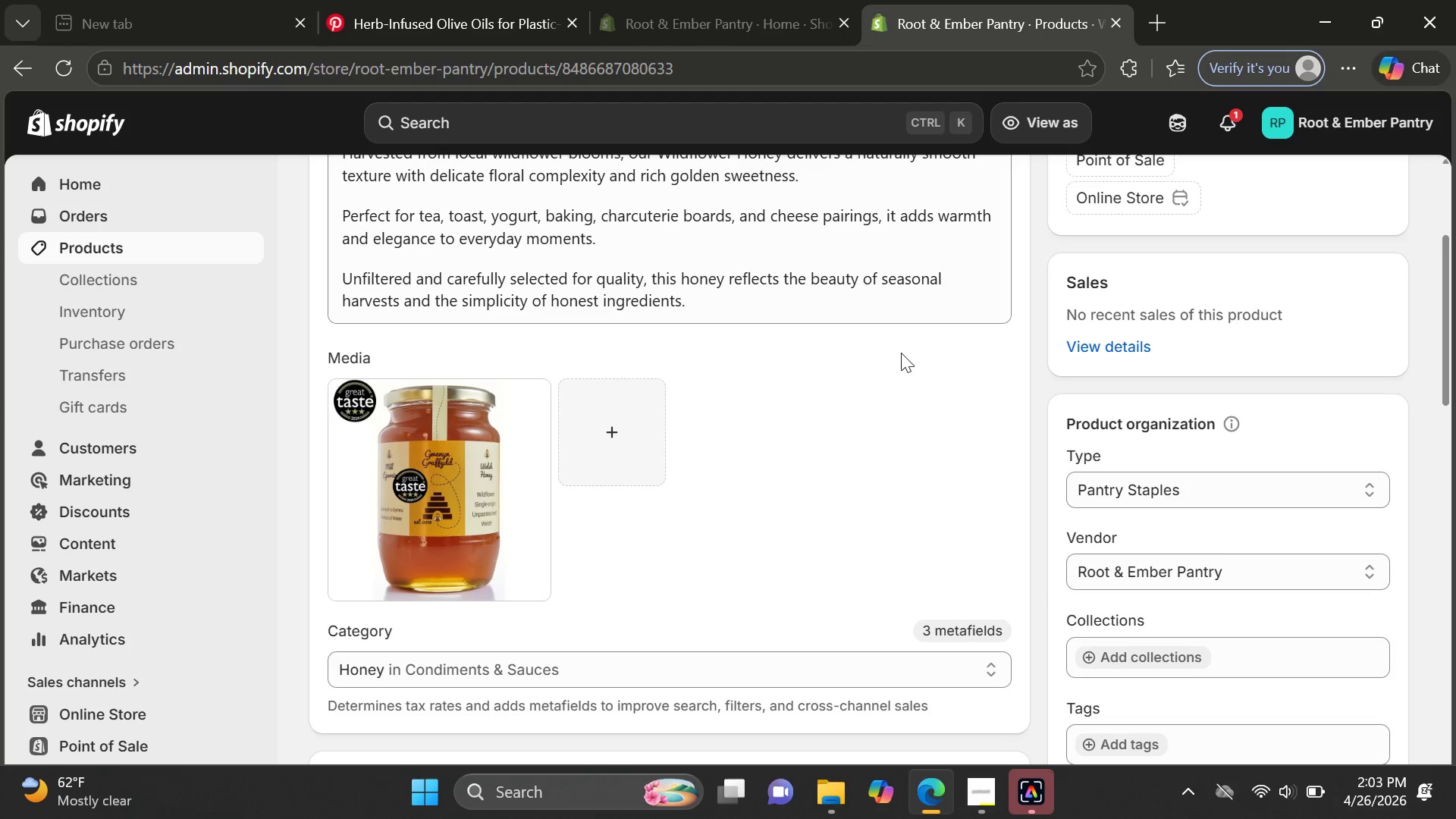 
left_click([202, 256])
 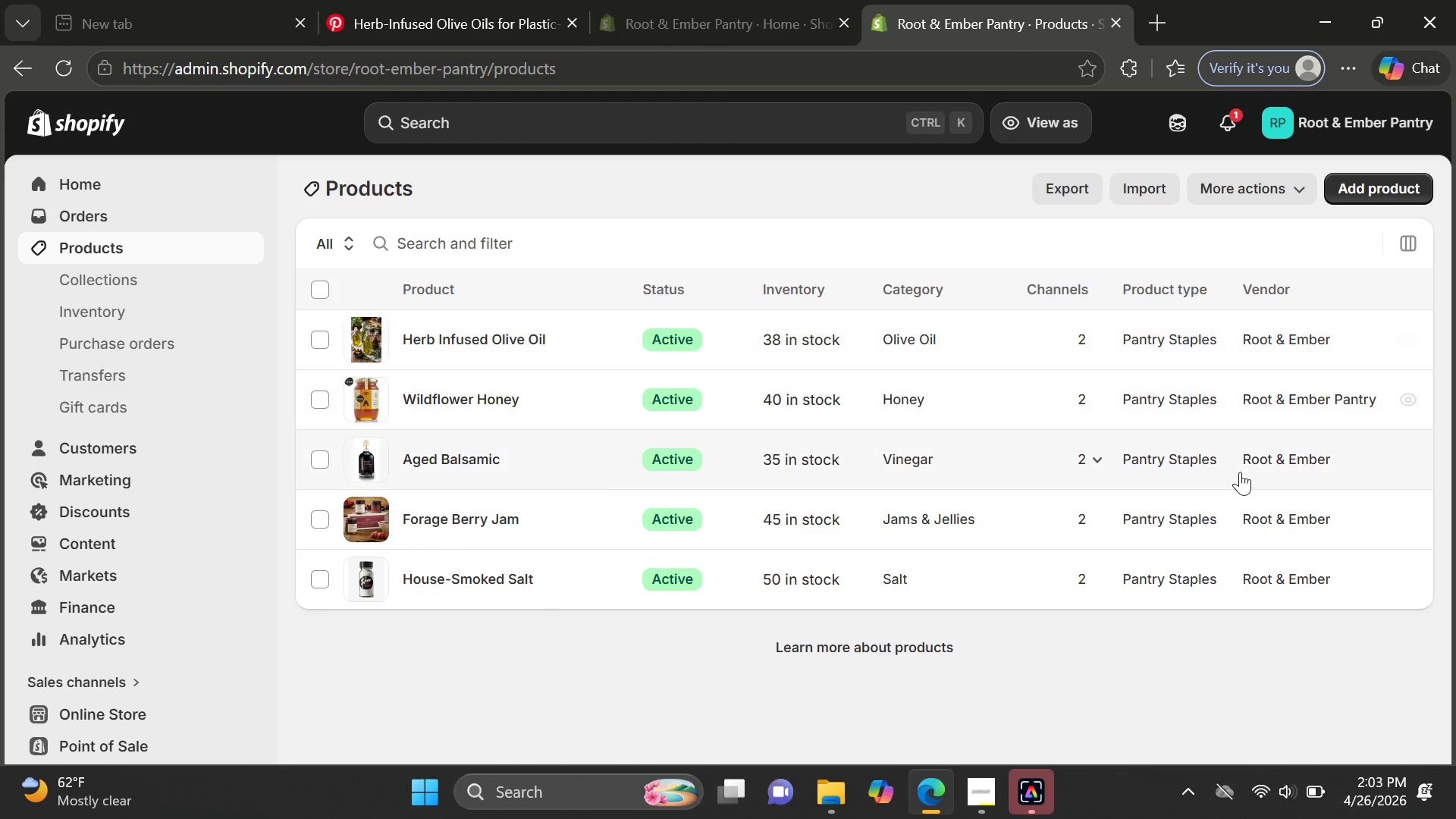 
left_click([1286, 591])
 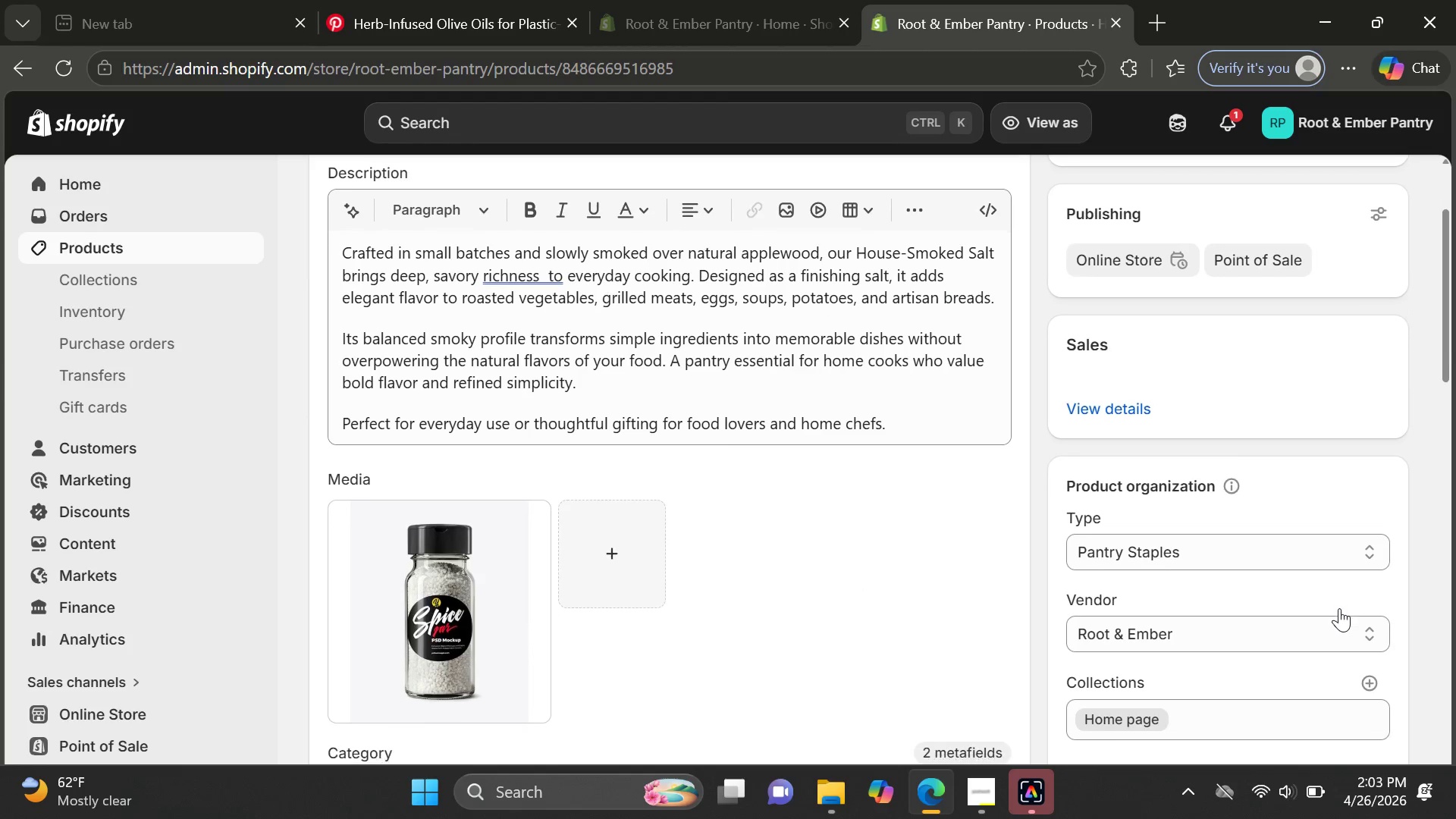 
wait(9.91)
 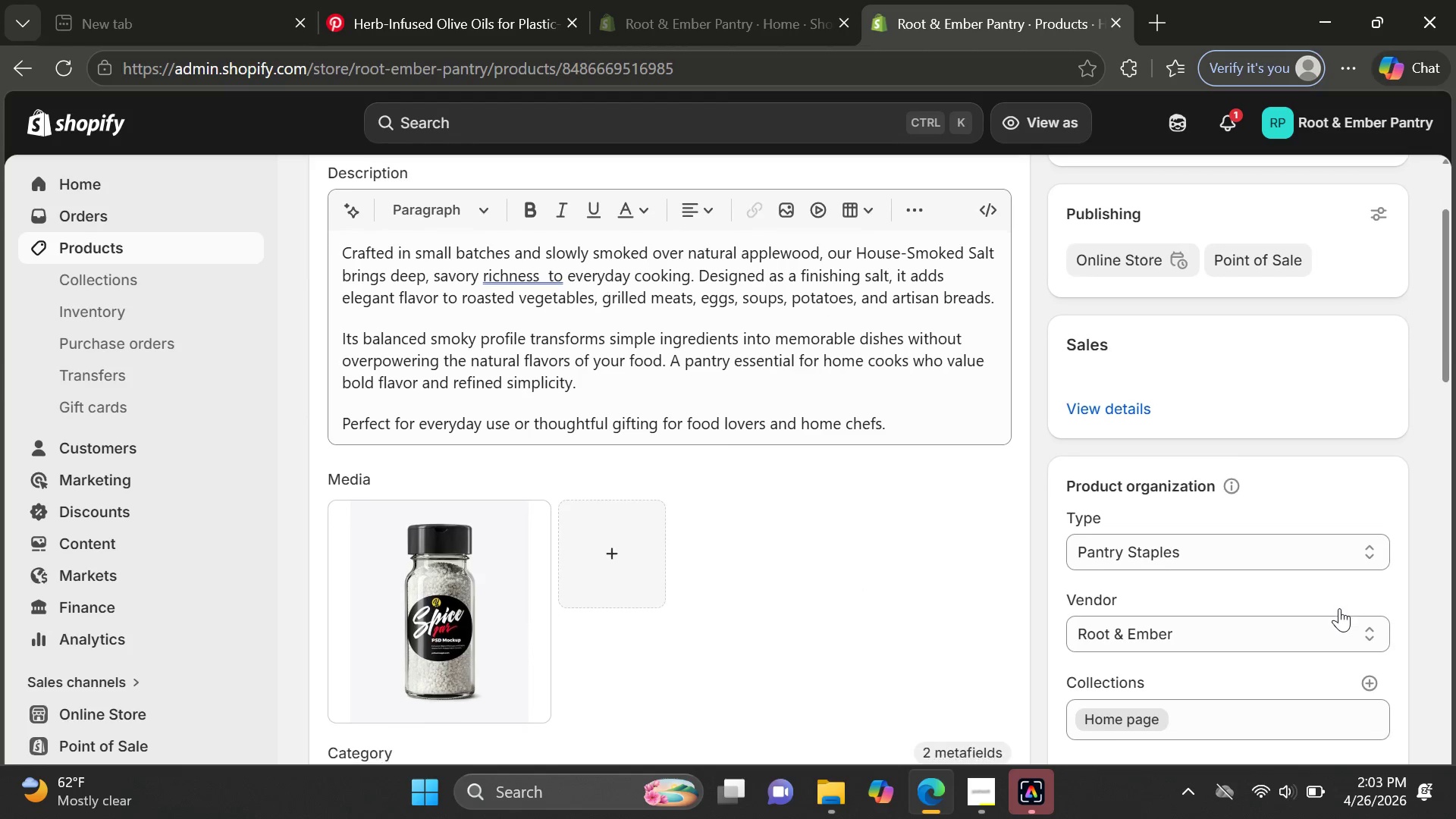 
left_click([1335, 638])
 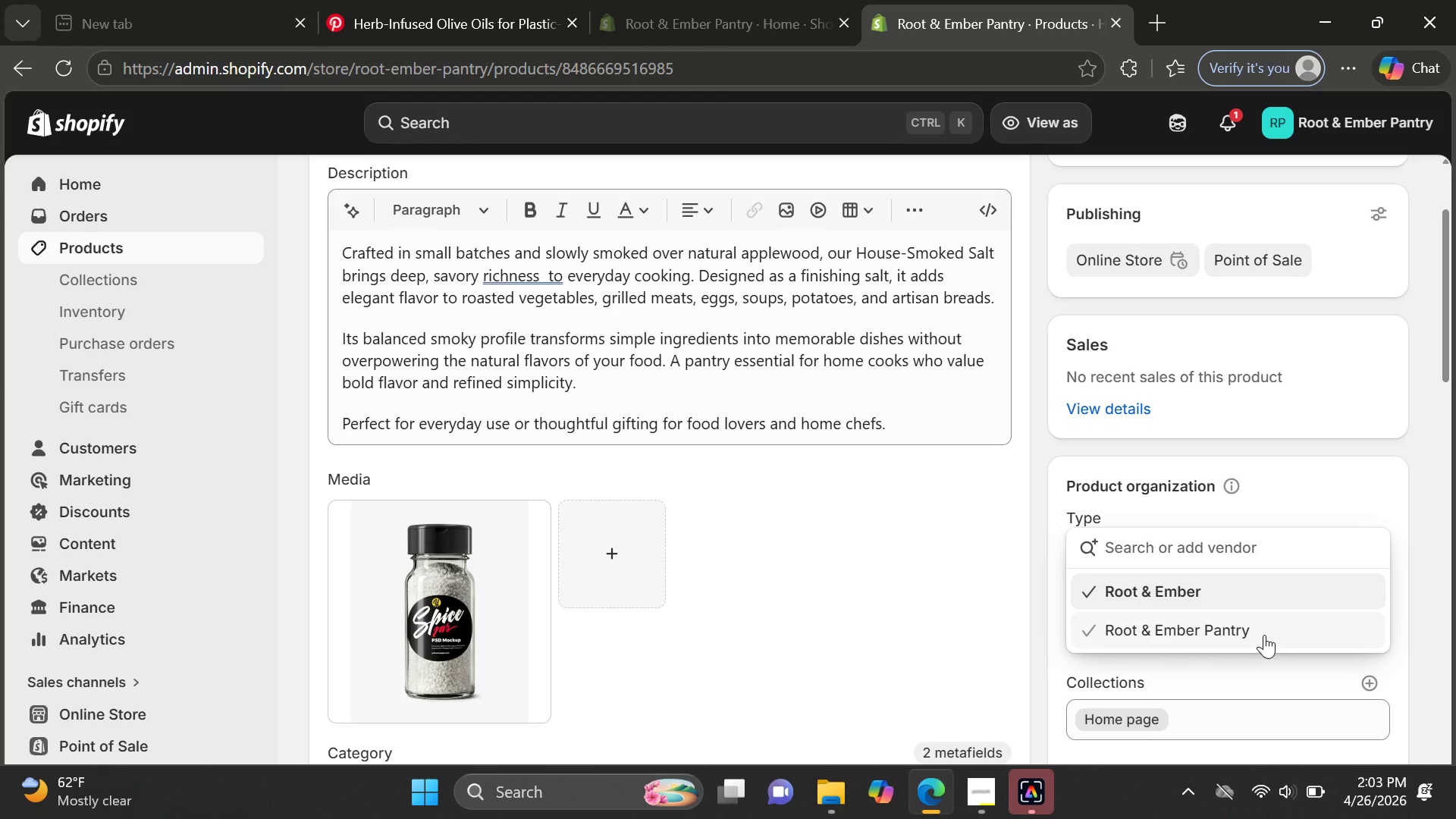 
left_click([1264, 635])
 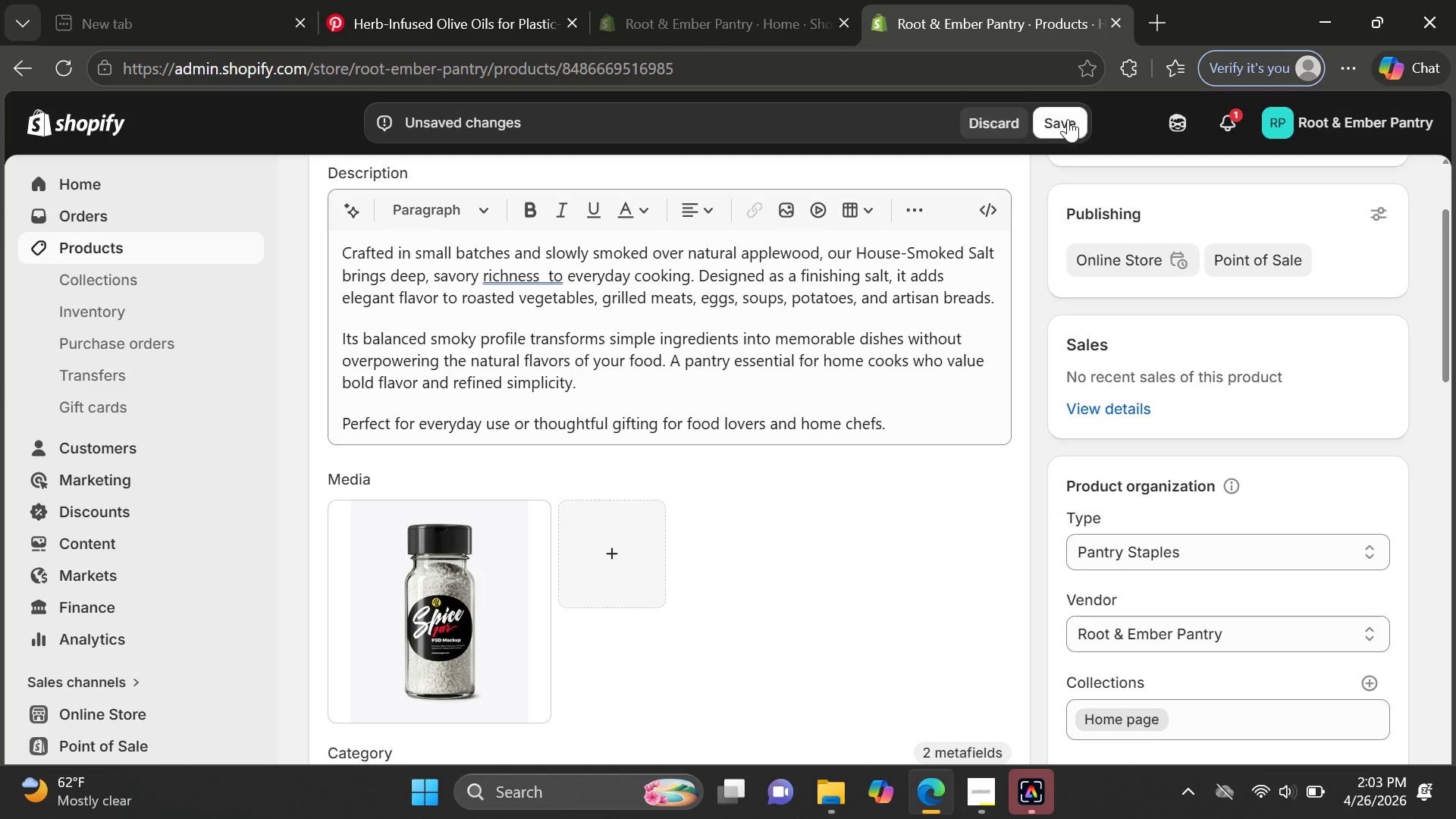 
left_click([1070, 119])
 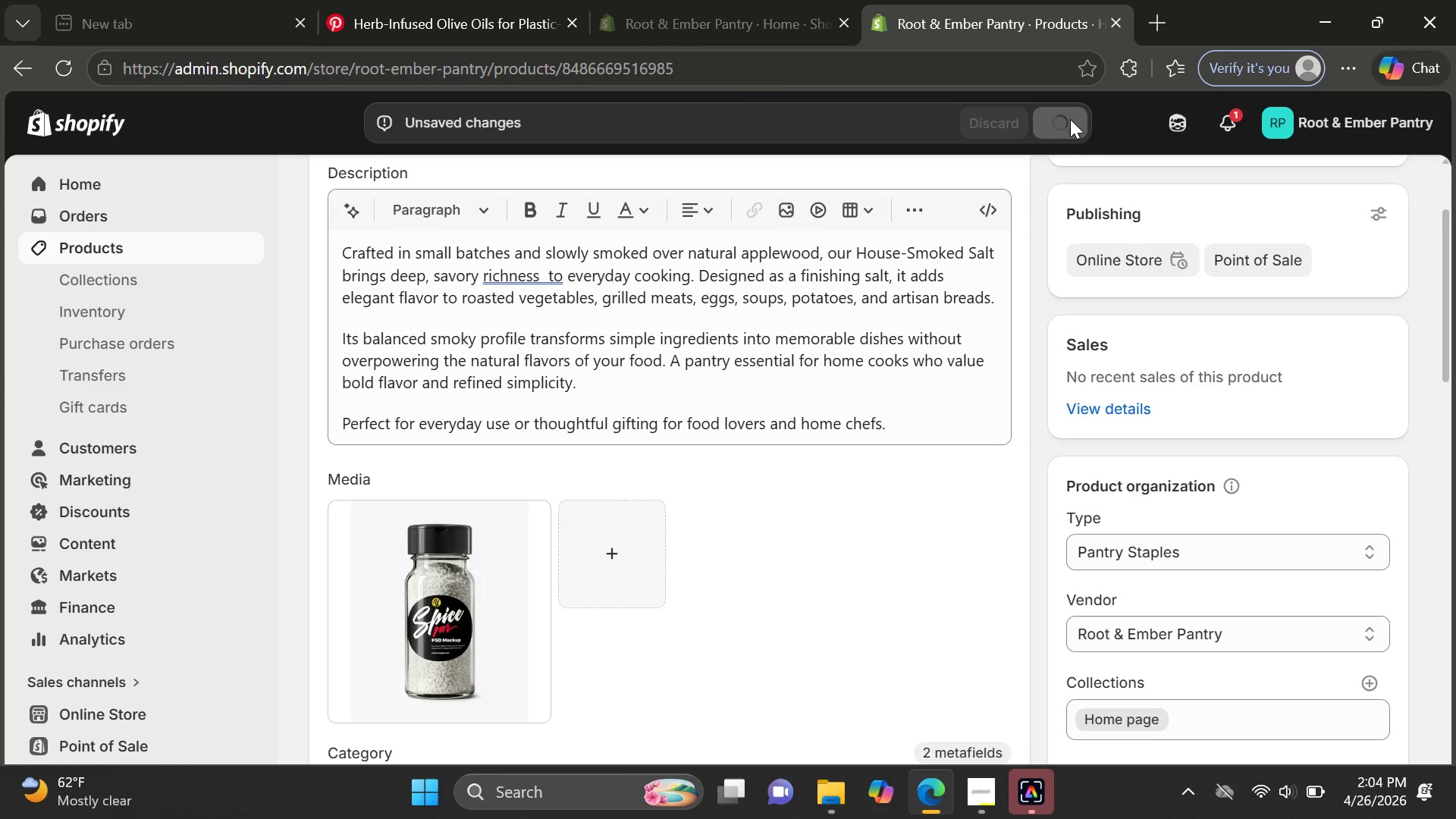 
wait(5.08)
 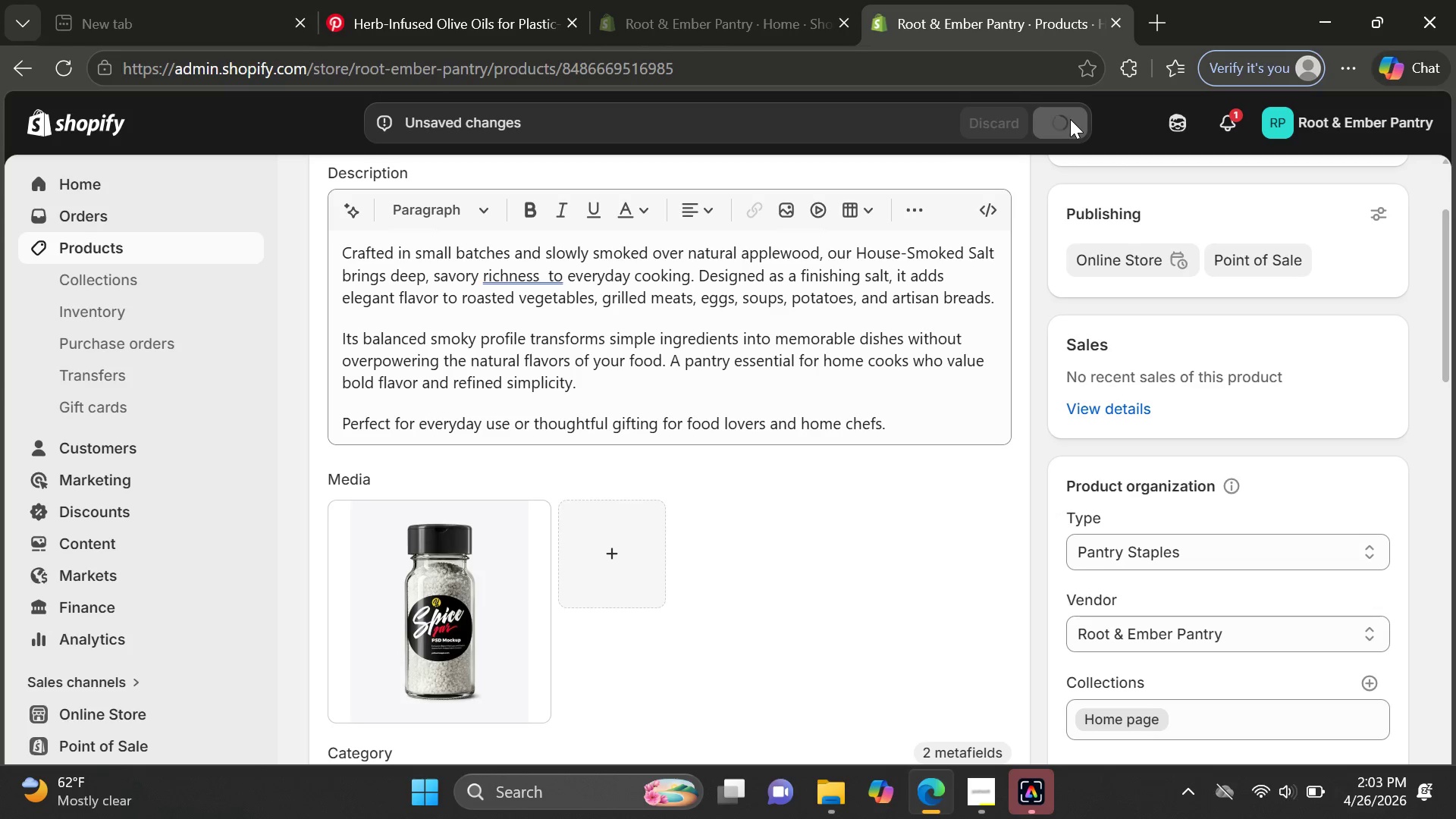 
mouse_move([737, 262])
 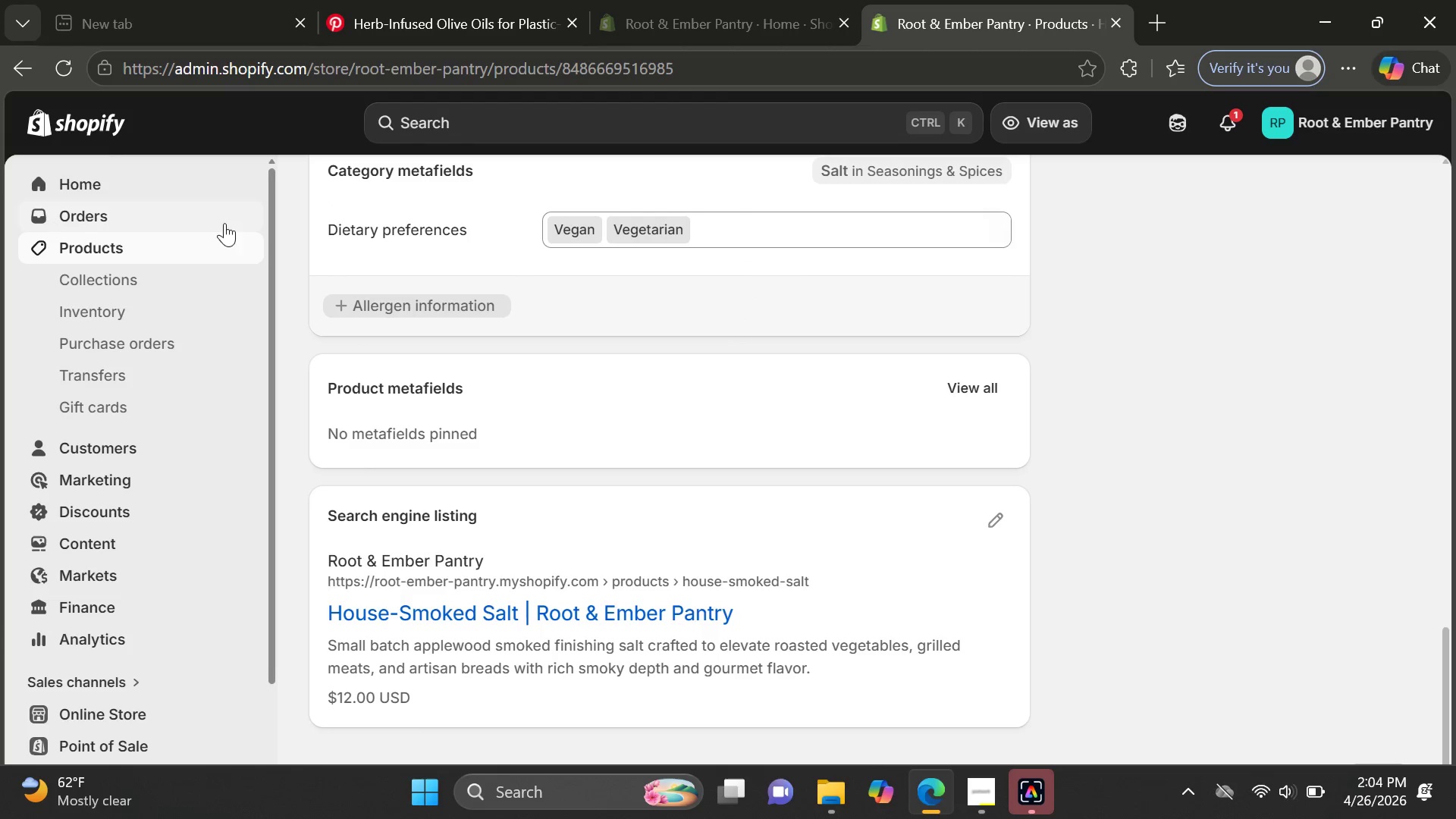 
left_click([165, 247])
 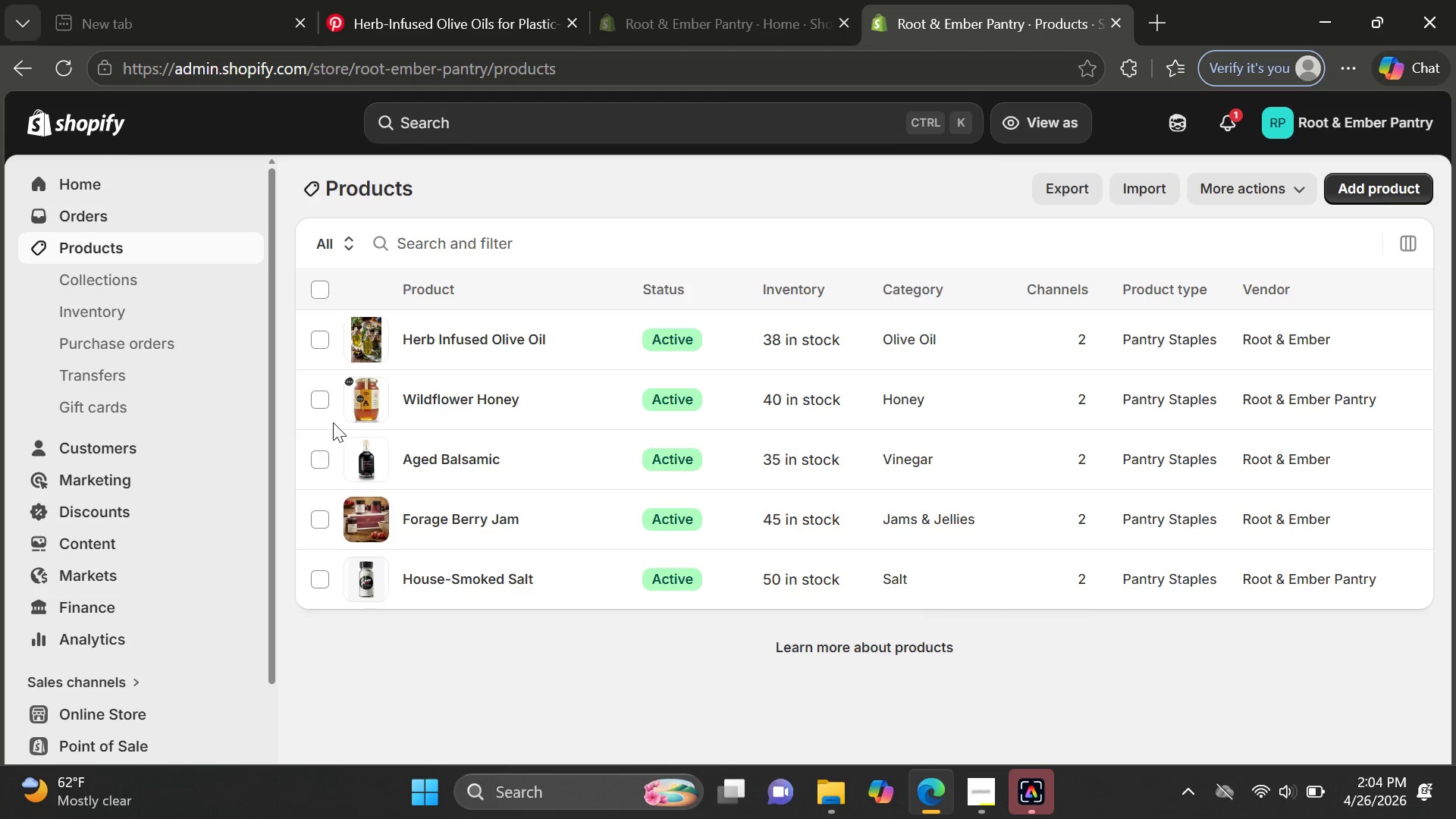 
left_click([457, 523])
 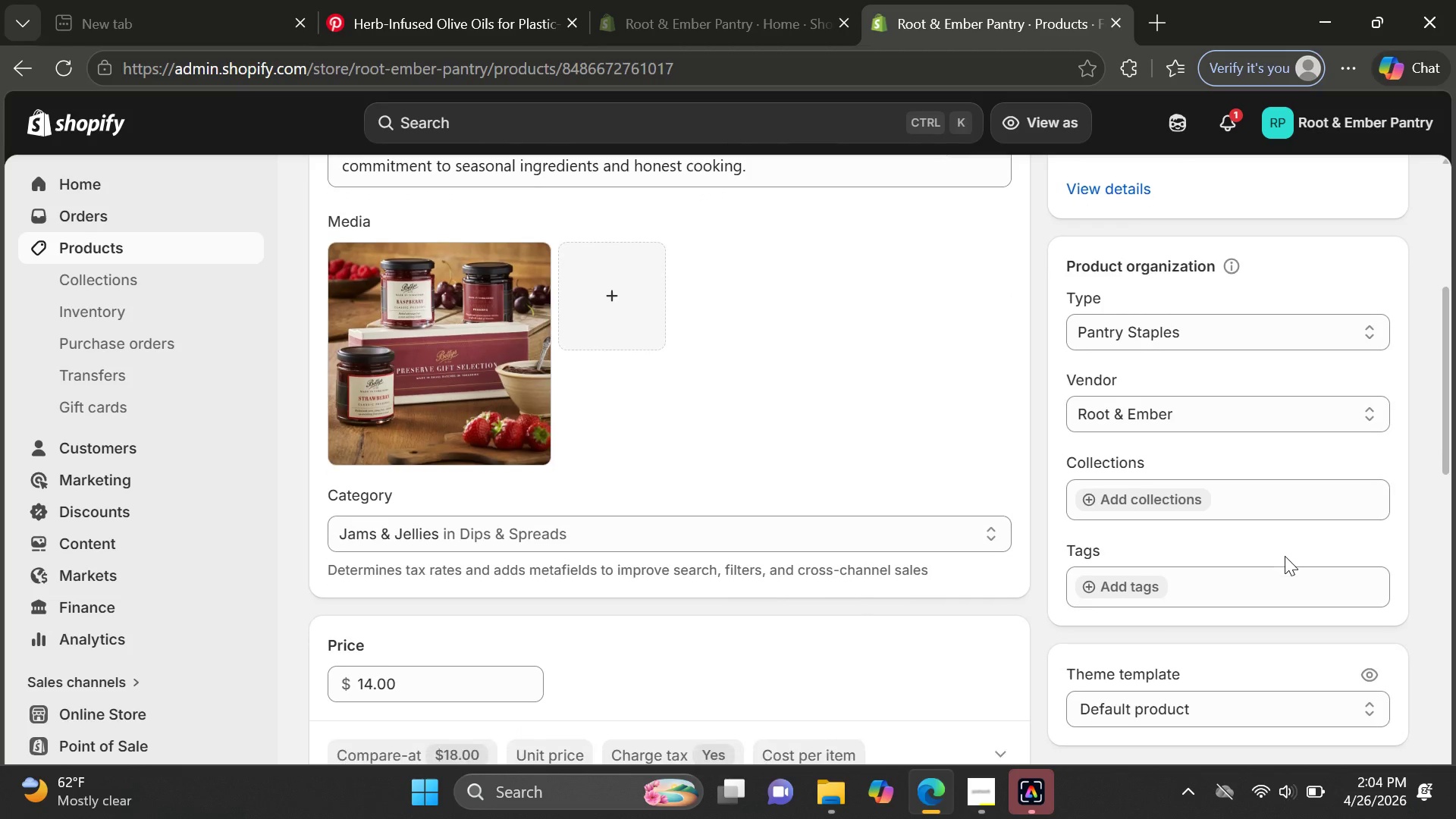 
wait(5.23)
 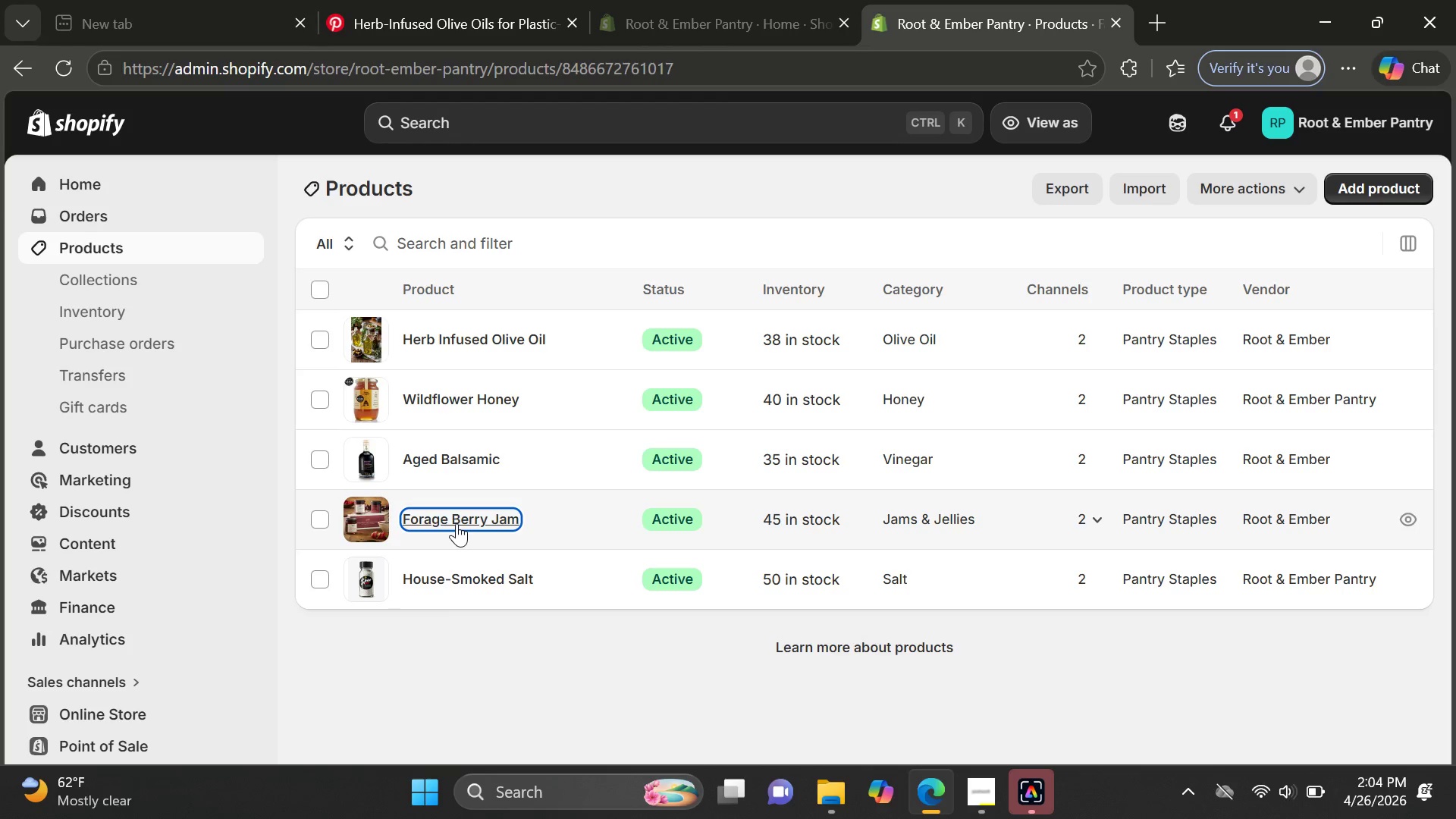 
left_click([1307, 410])
 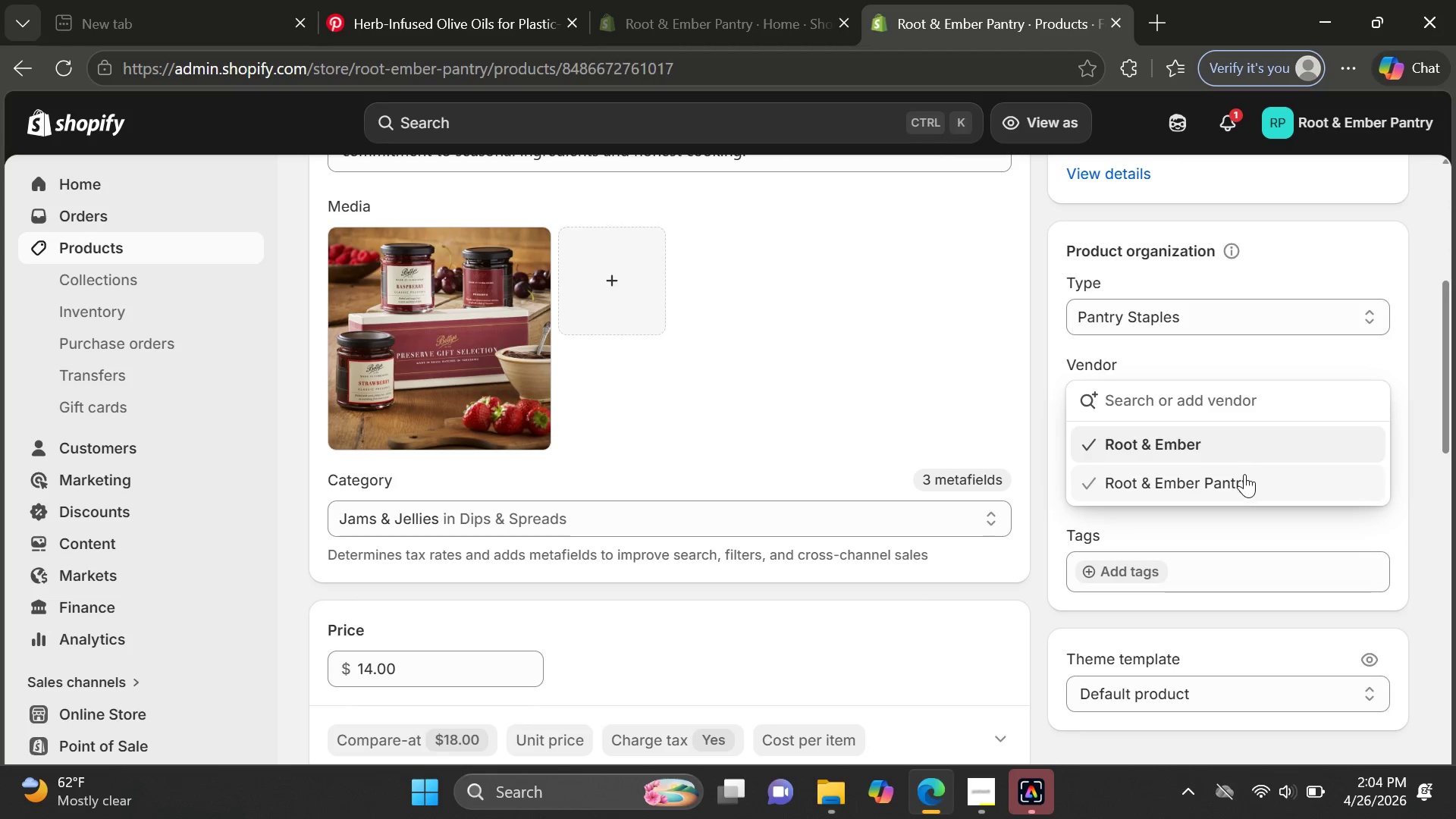 
left_click([1244, 475])
 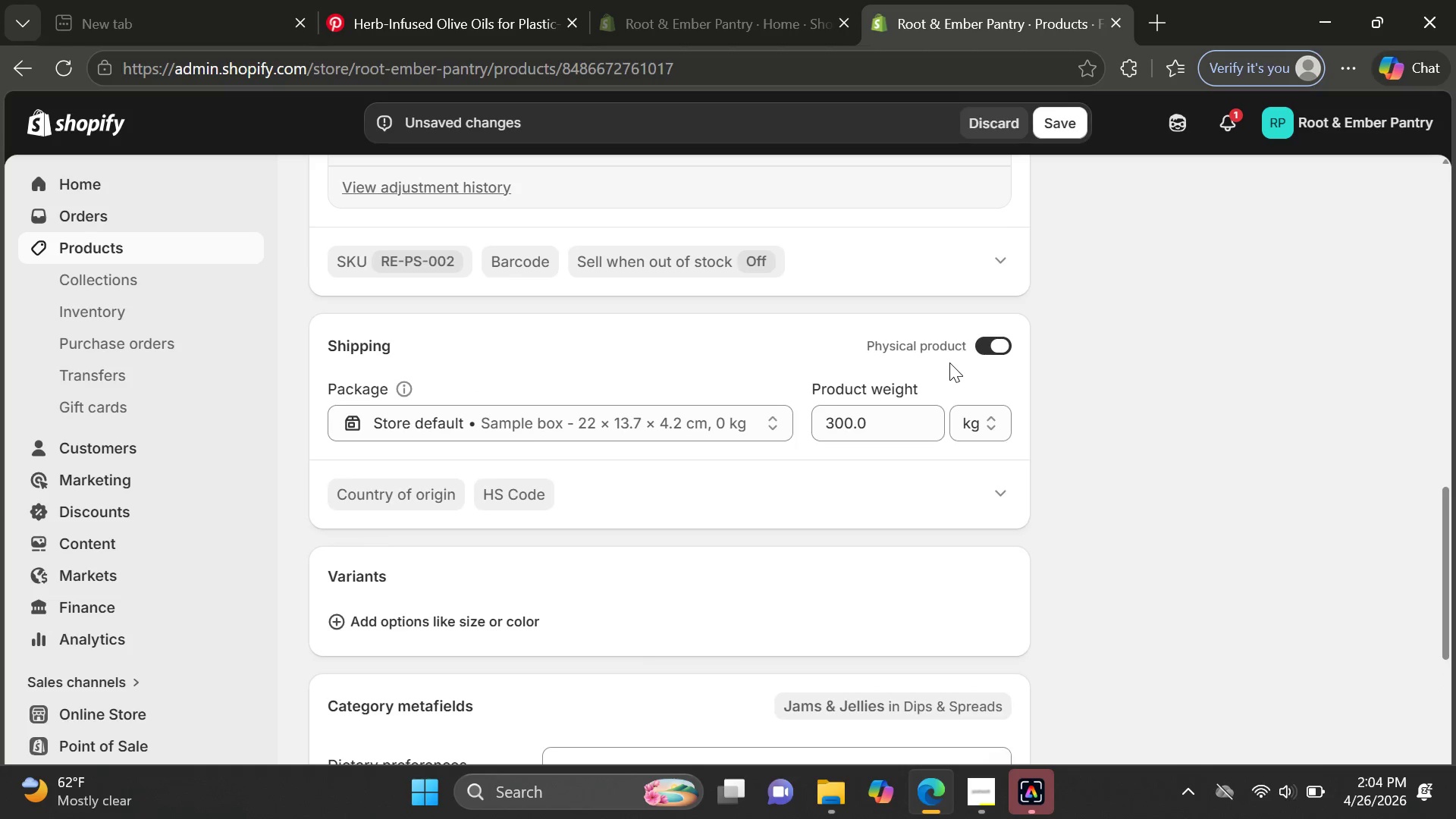 
wait(12.05)
 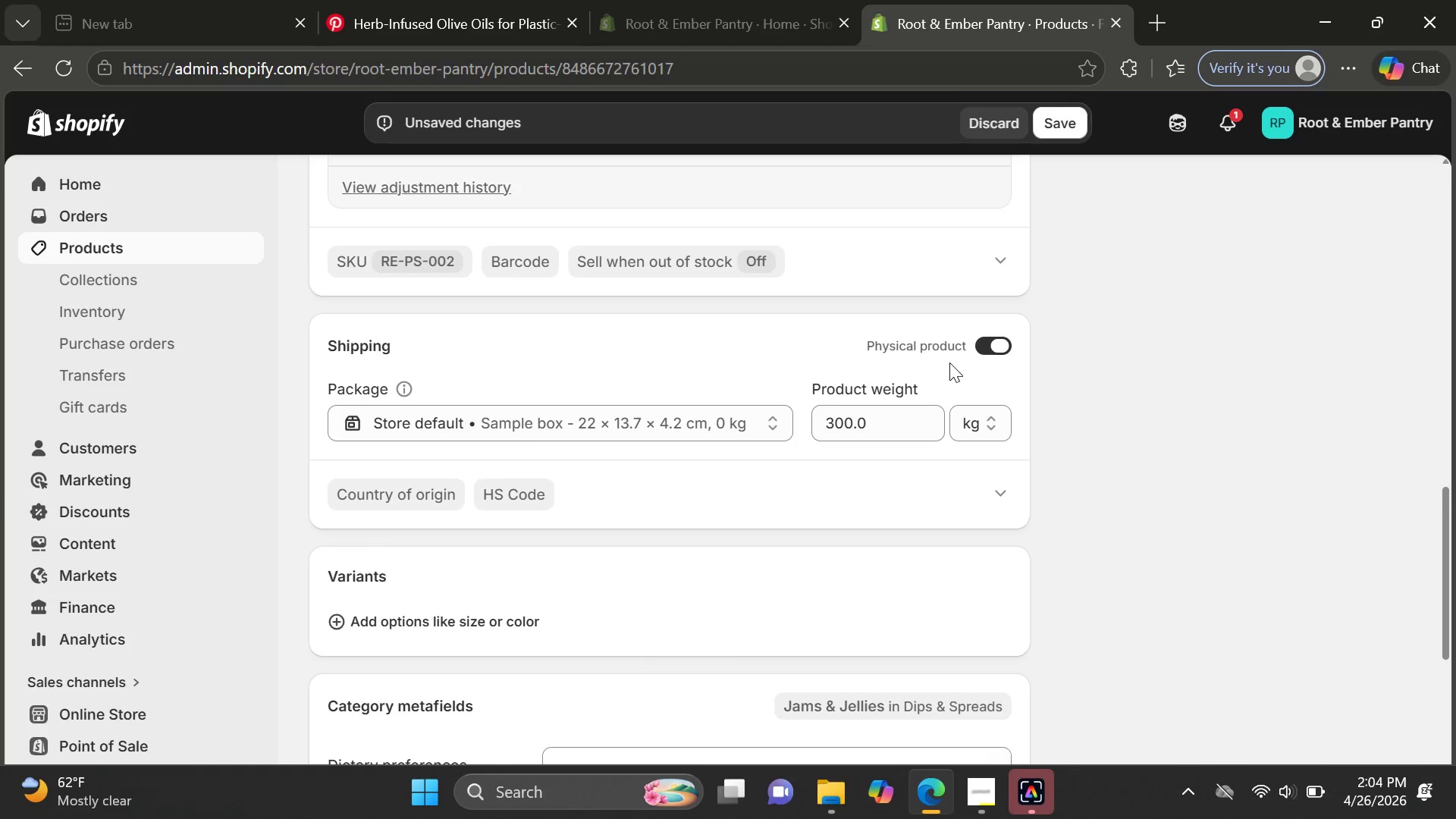 
left_click([1063, 123])
 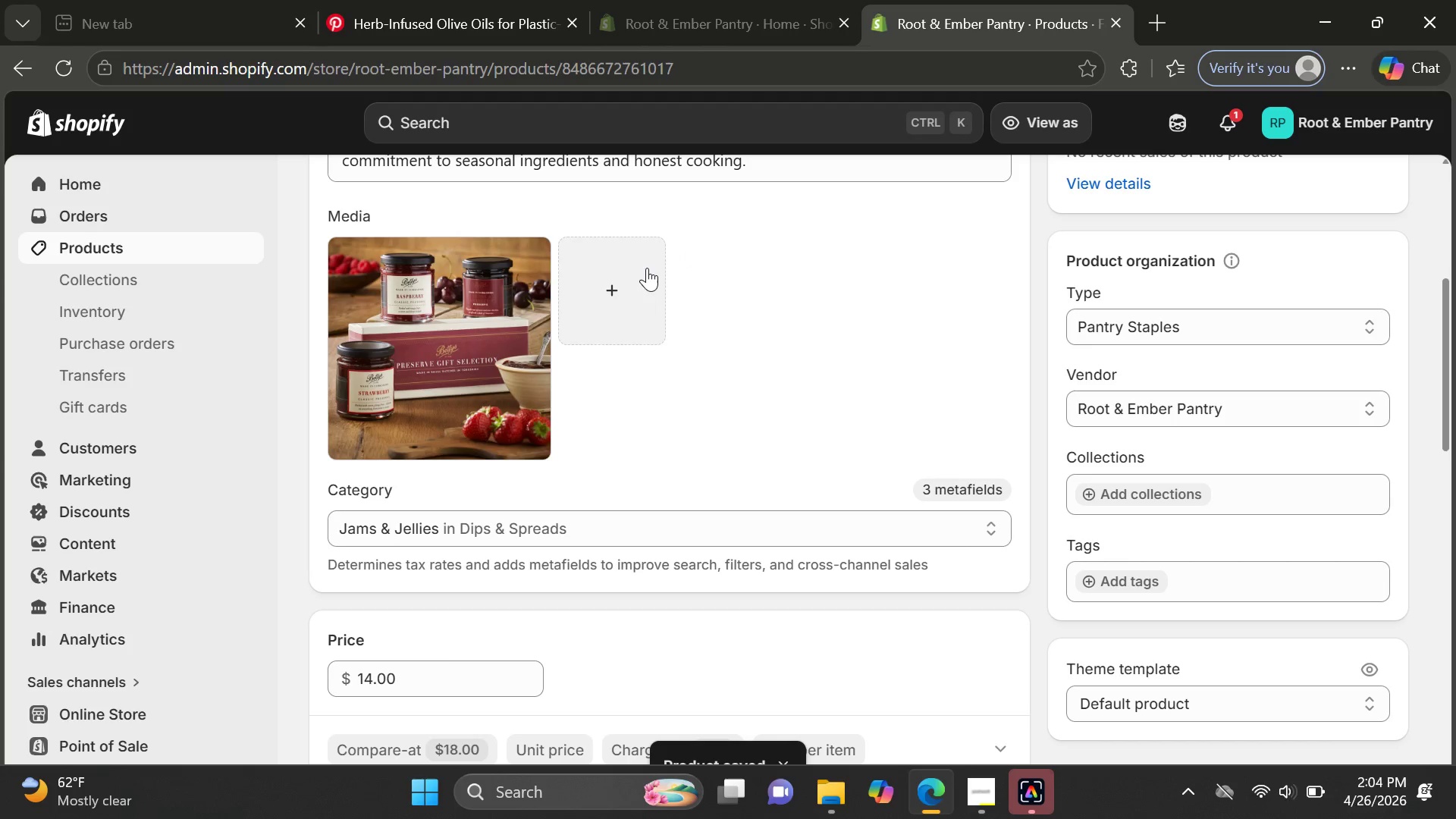 
wait(9.72)
 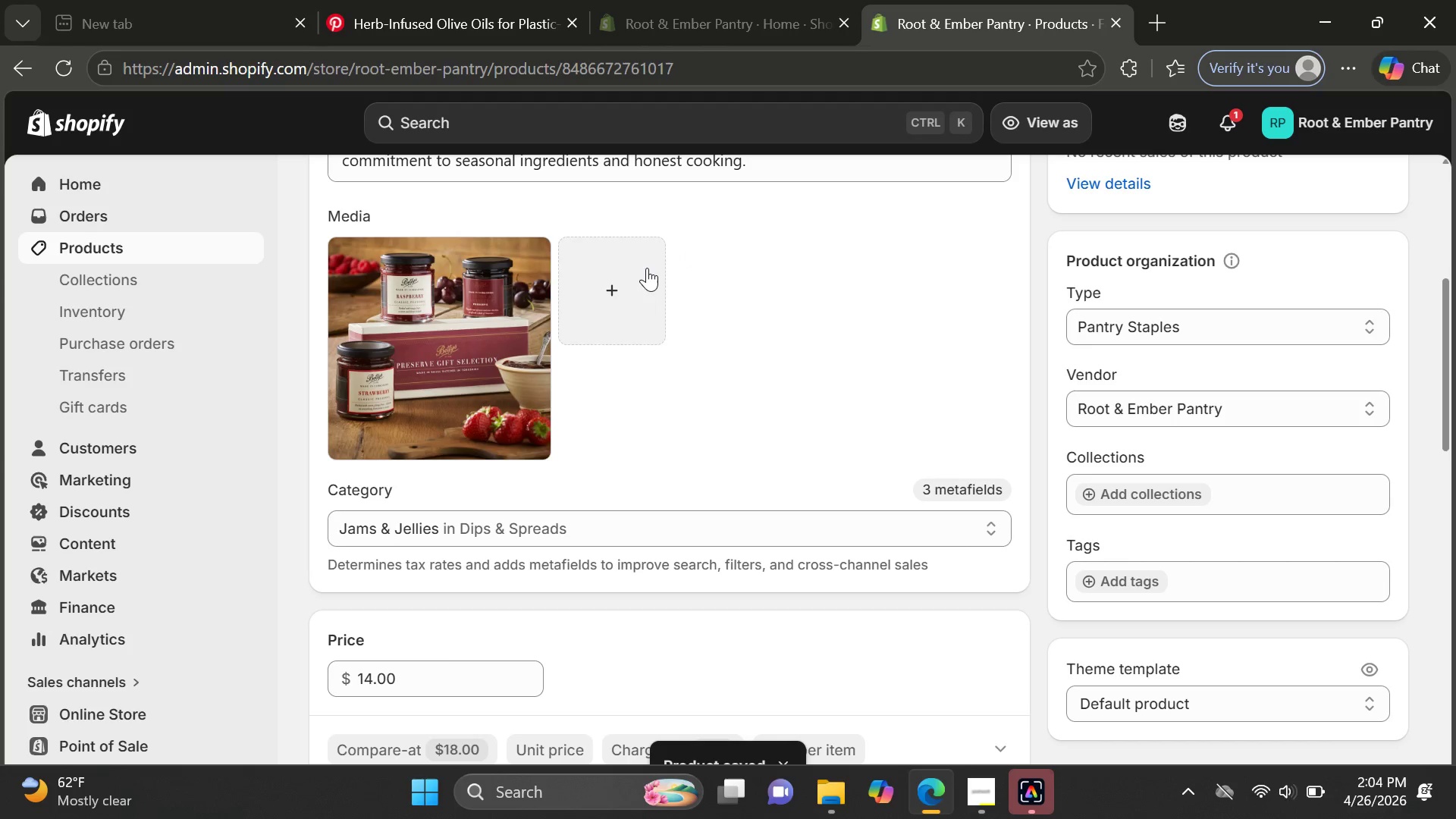 
left_click([187, 255])
 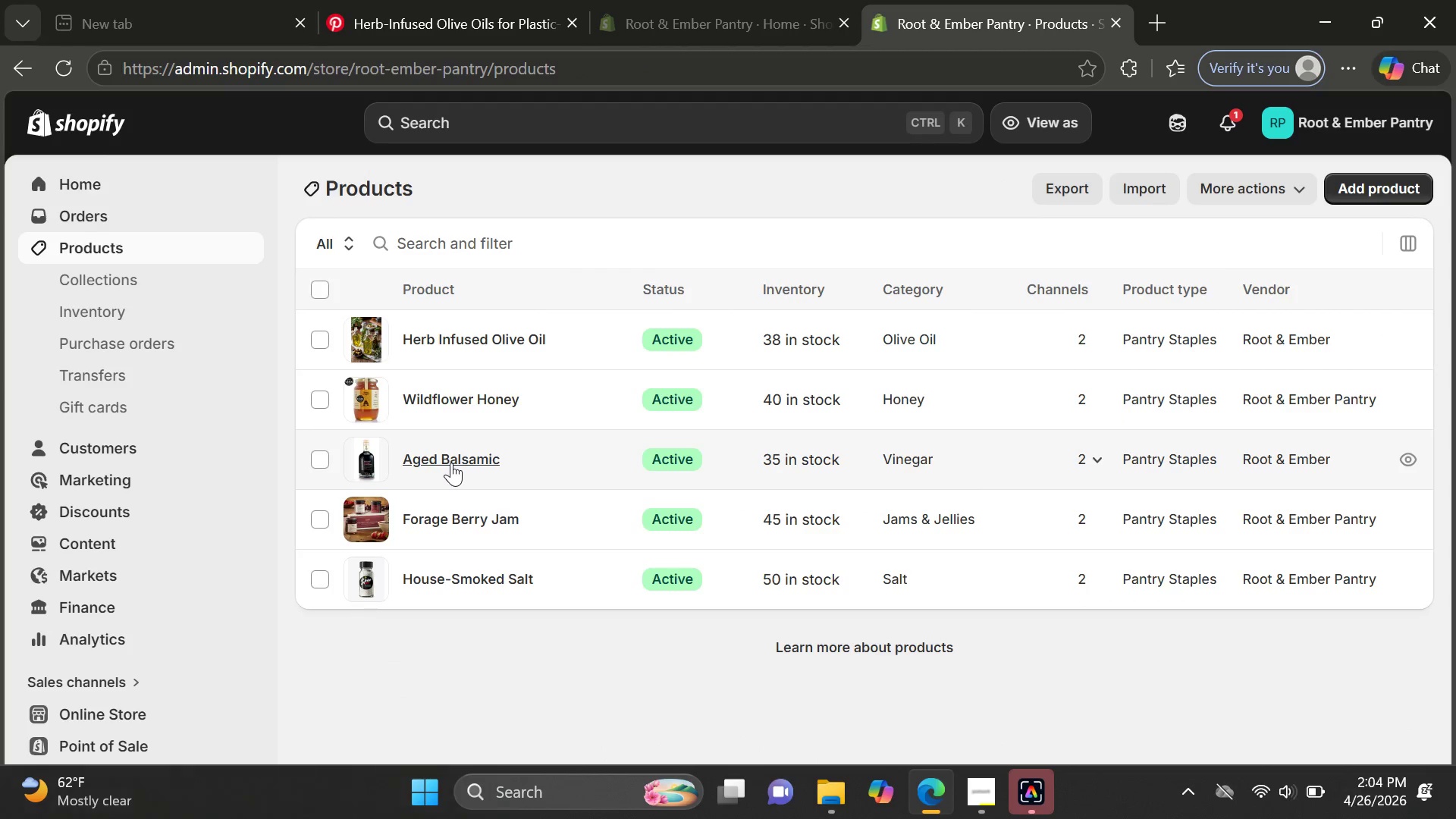 
left_click([451, 463])
 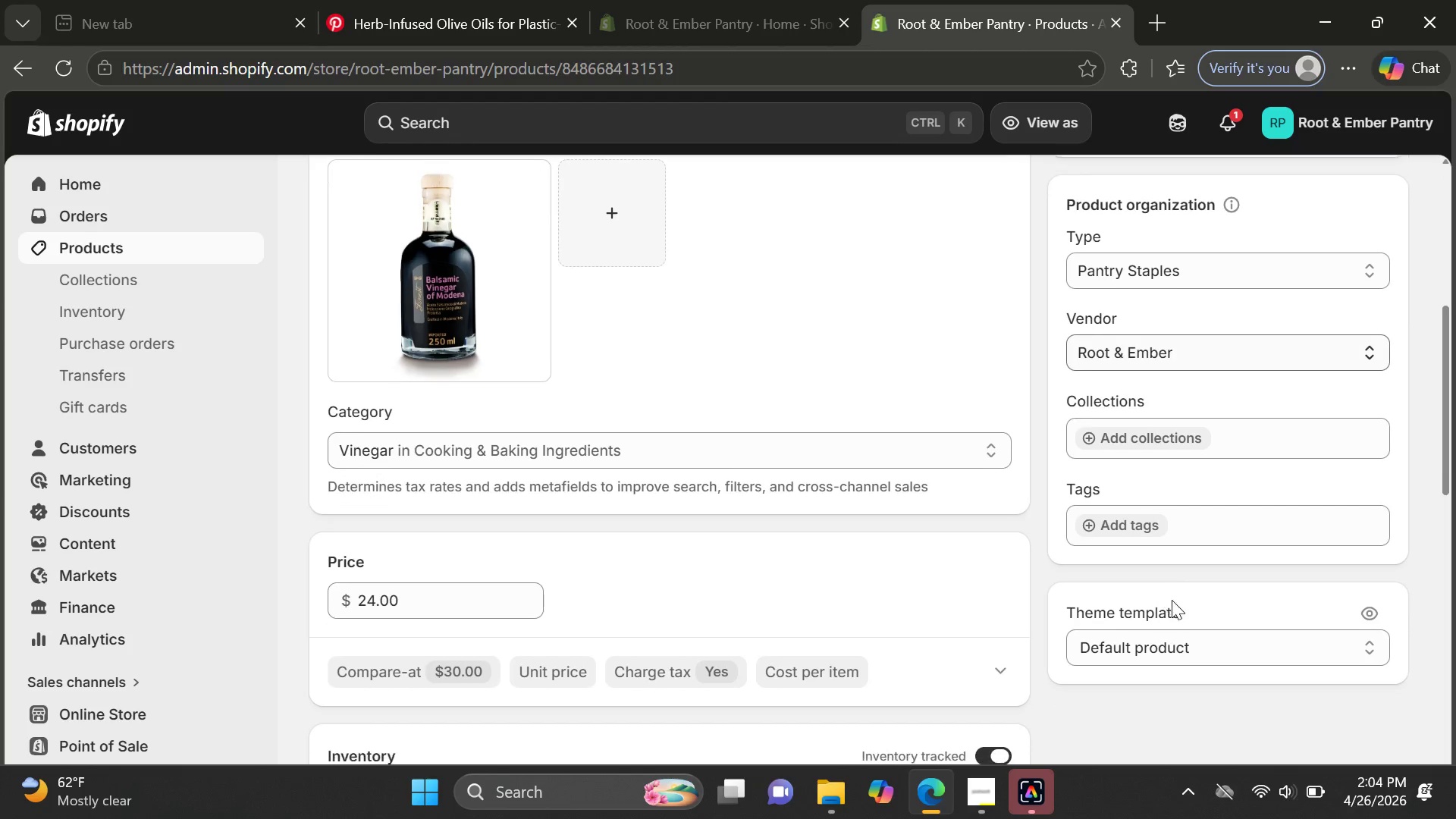 
wait(5.62)
 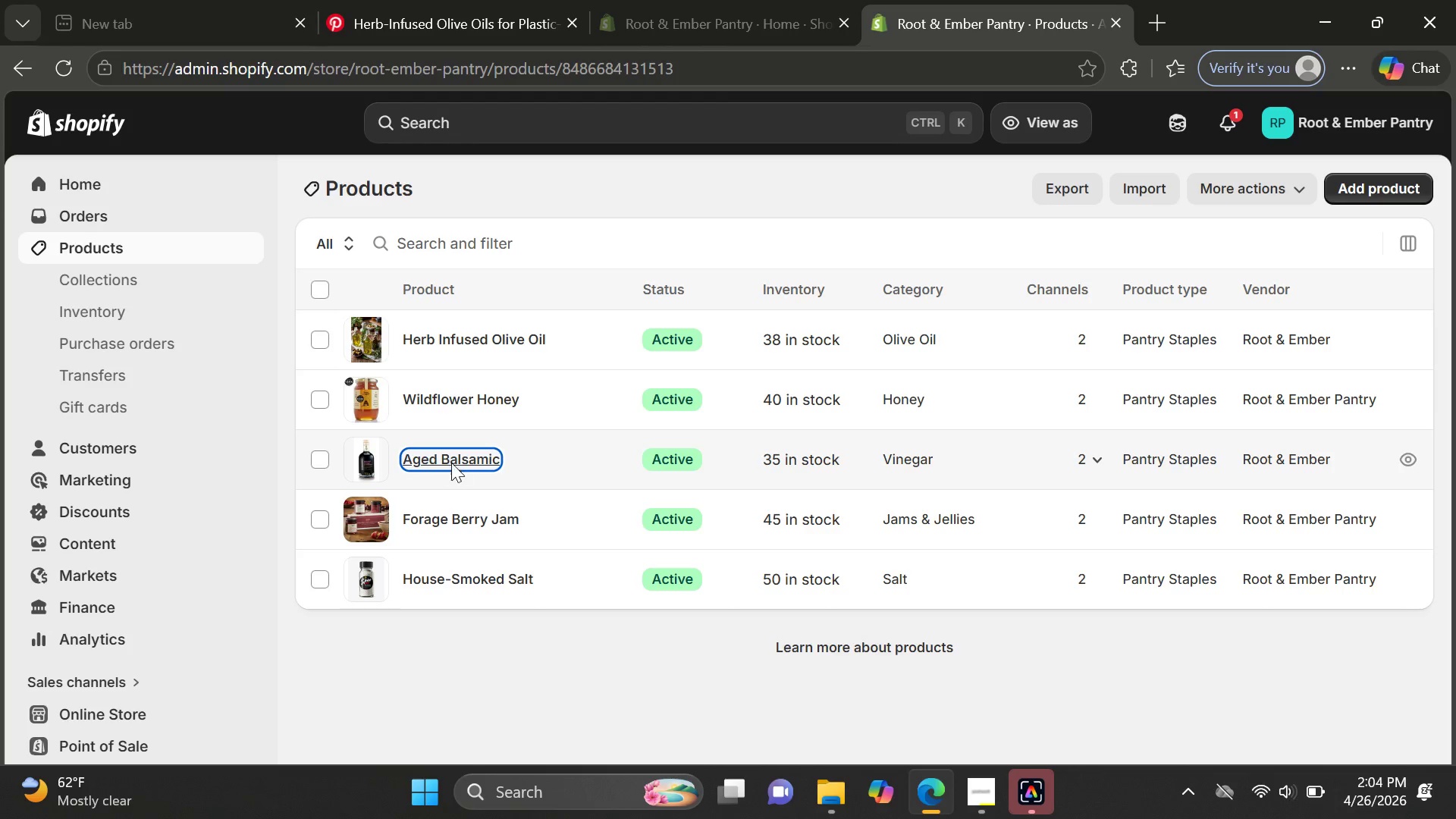 
left_click([1208, 356])
 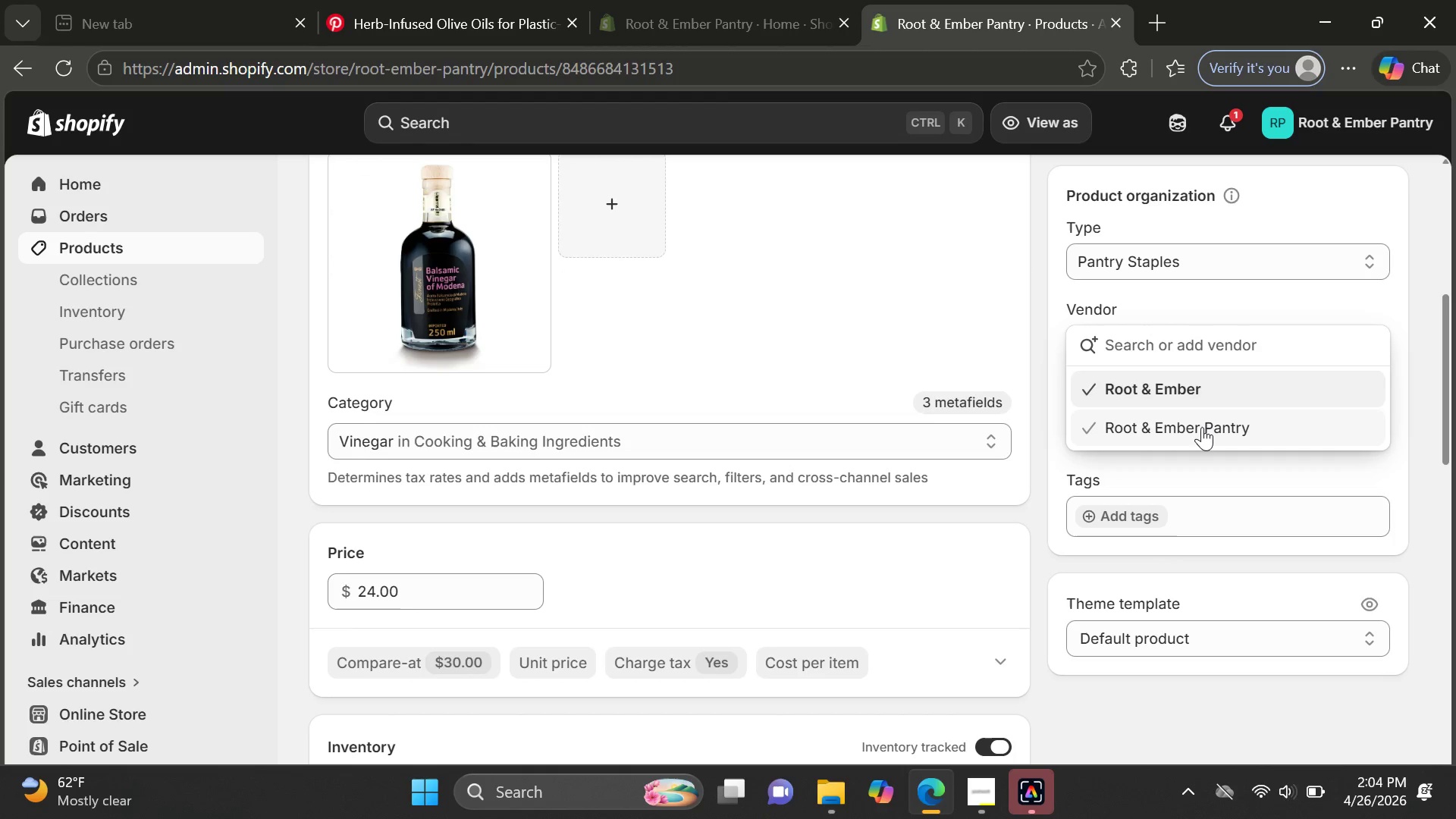 
left_click([1202, 427])
 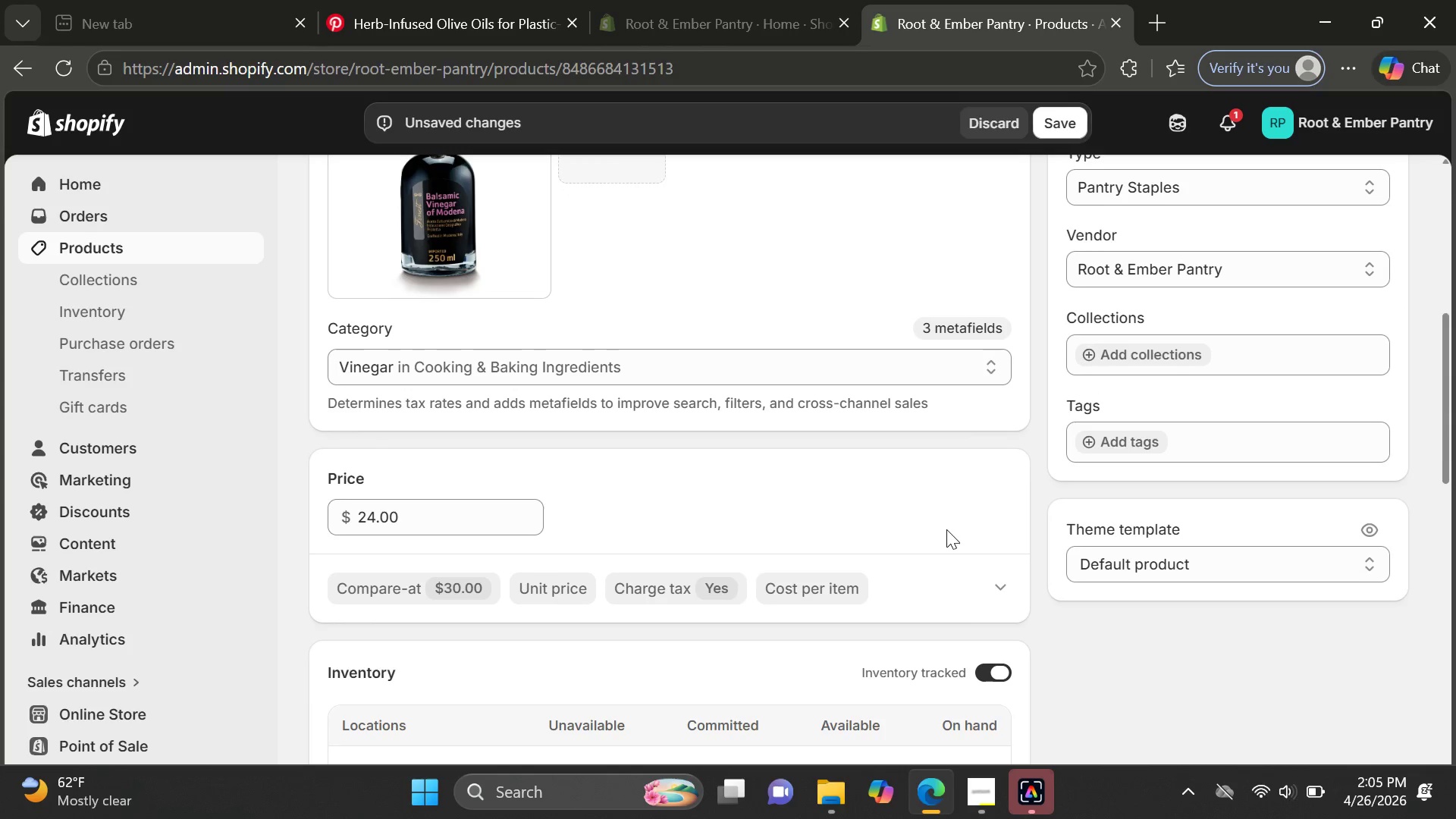 
wait(32.27)
 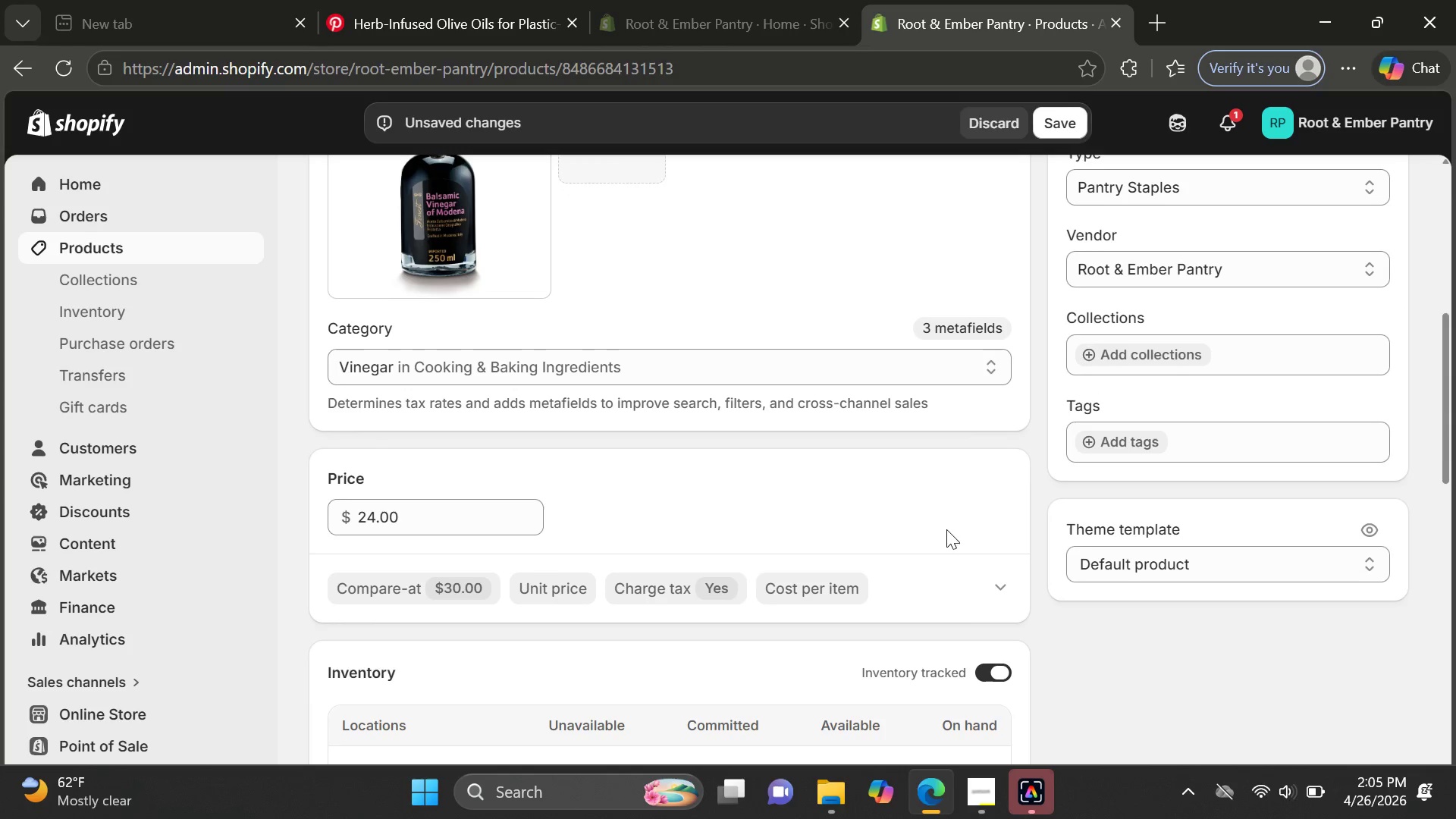 
left_click([873, 510])
 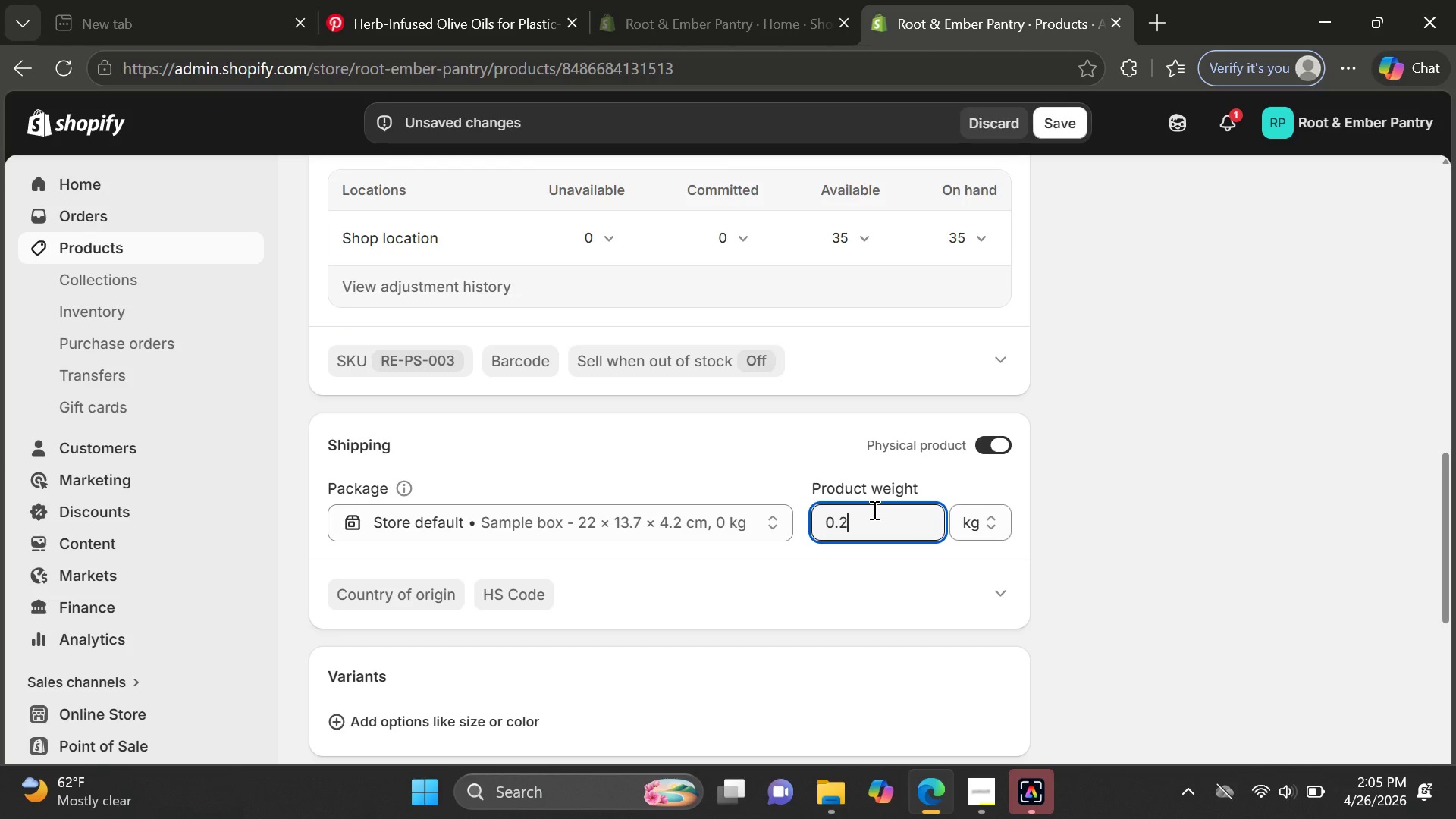 
key(Backspace)
 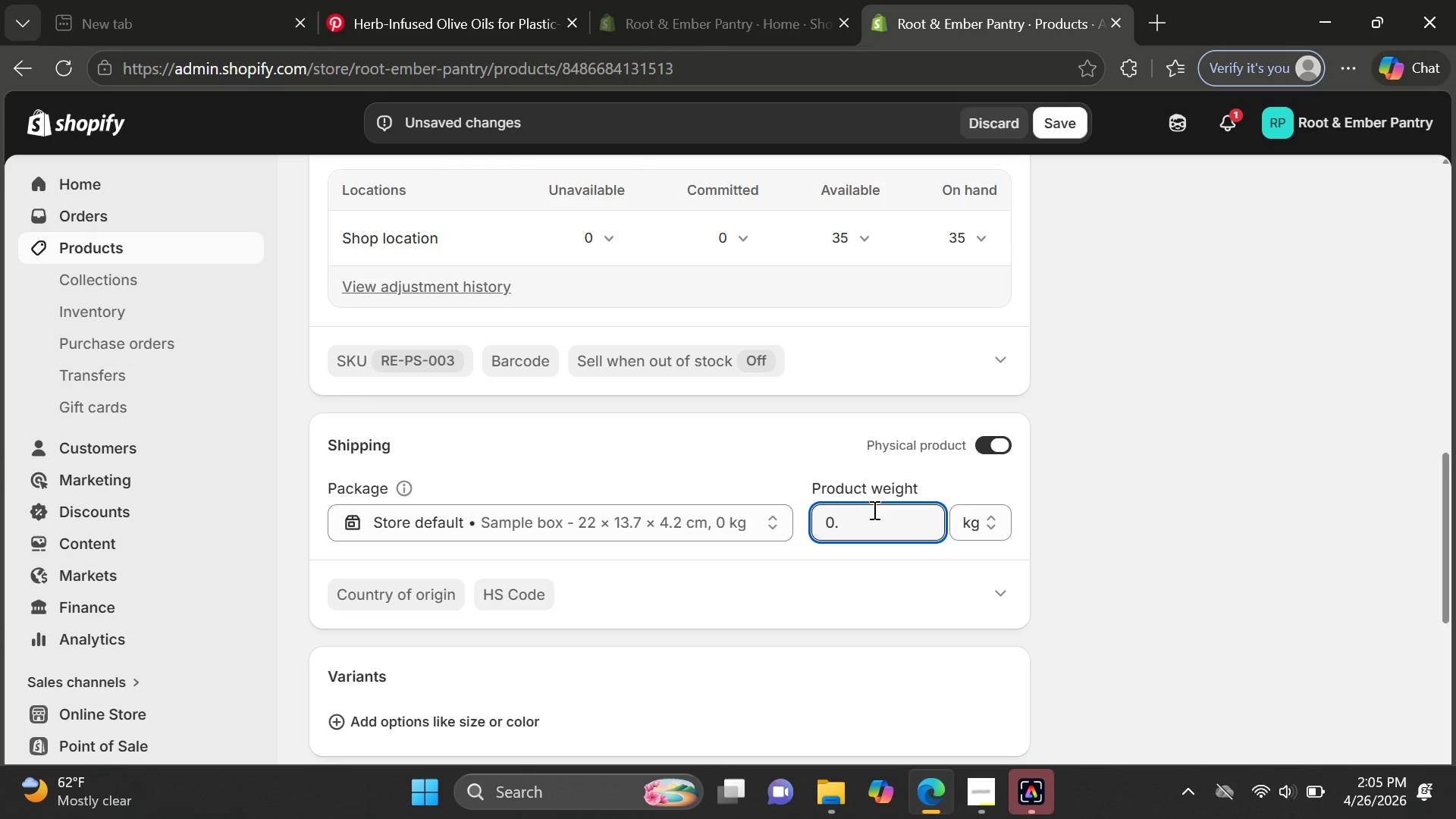 
key(6)
 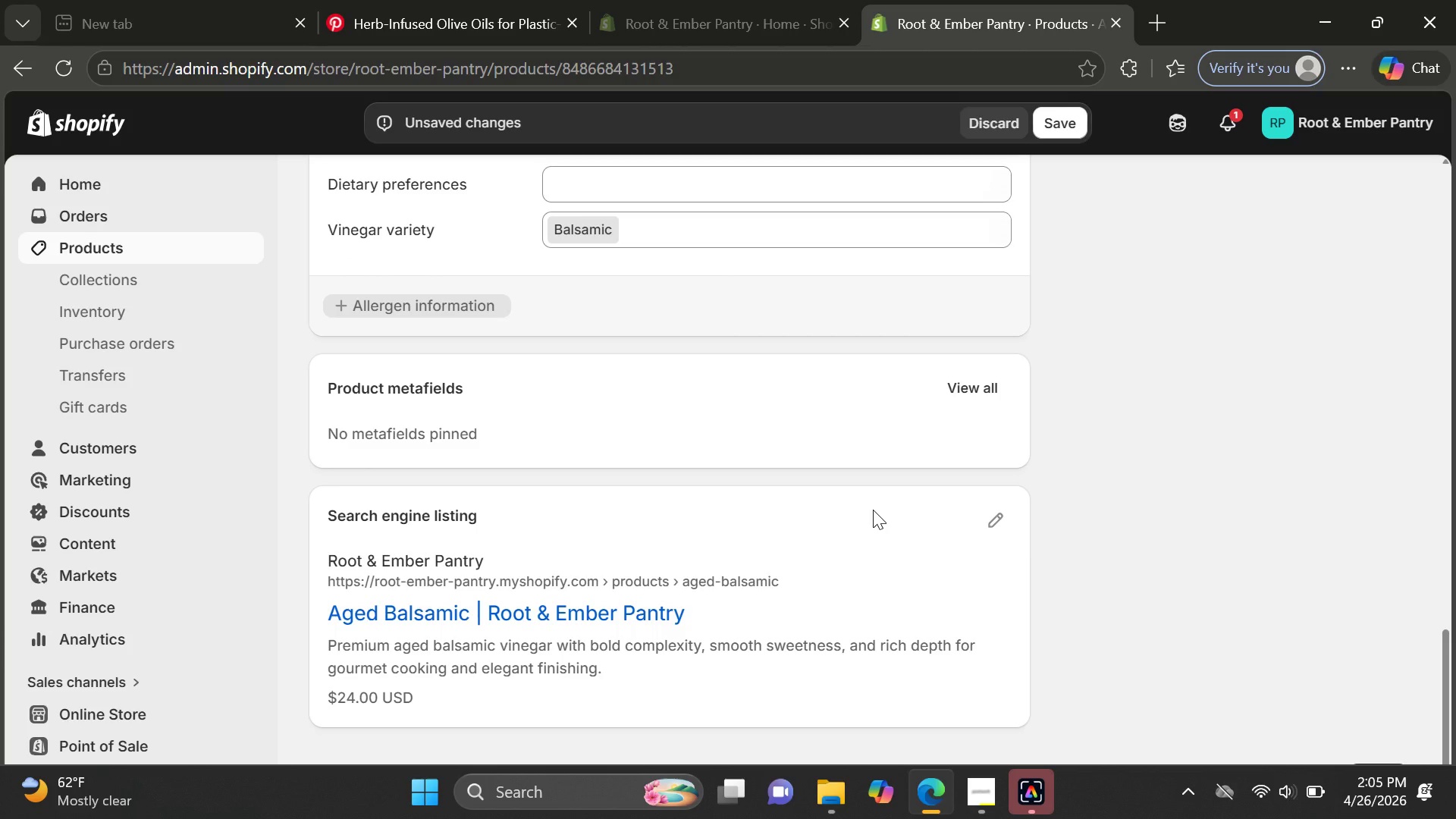 
wait(8.17)
 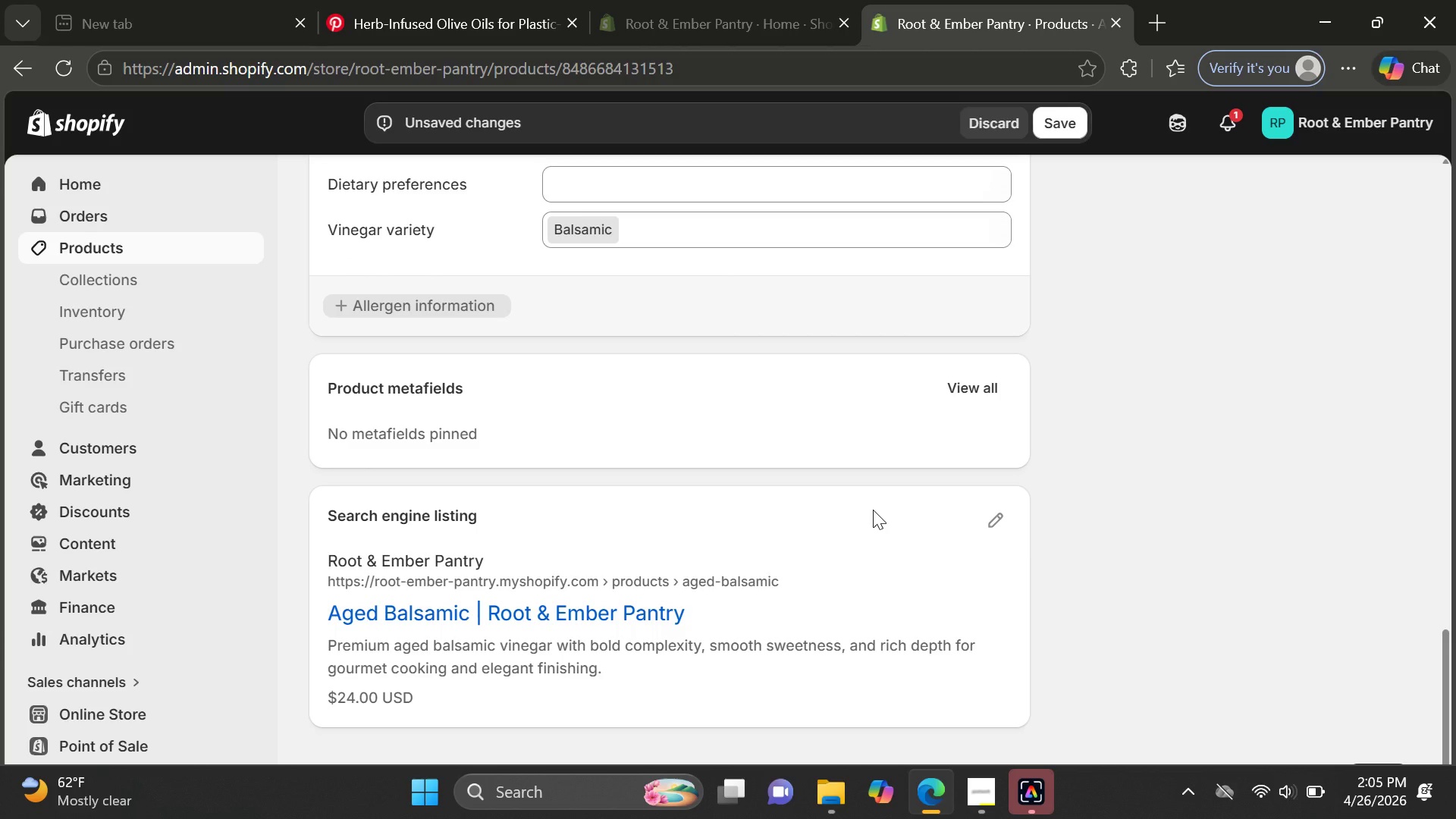 
left_click([1044, 131])
 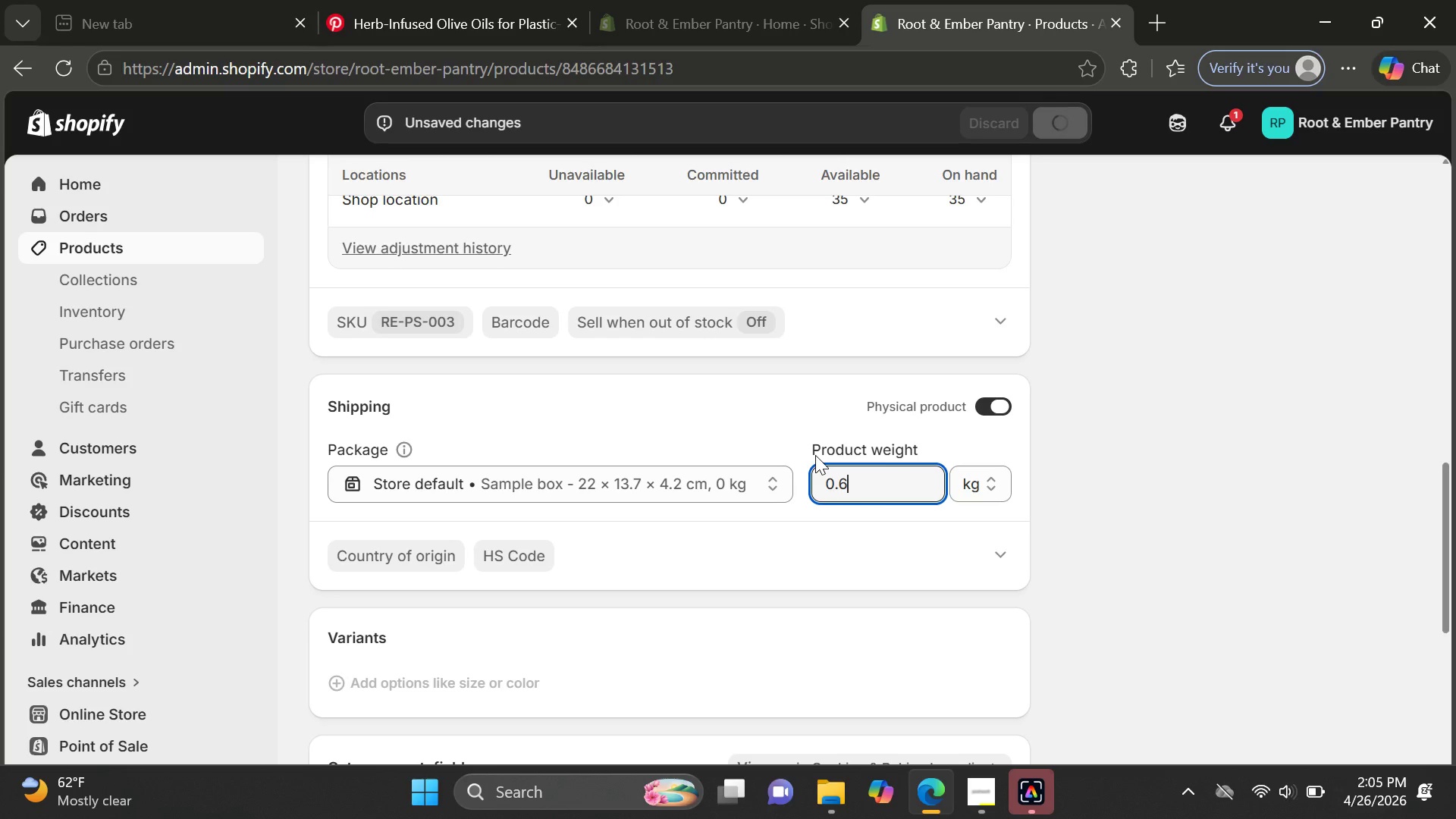 
wait(9.27)
 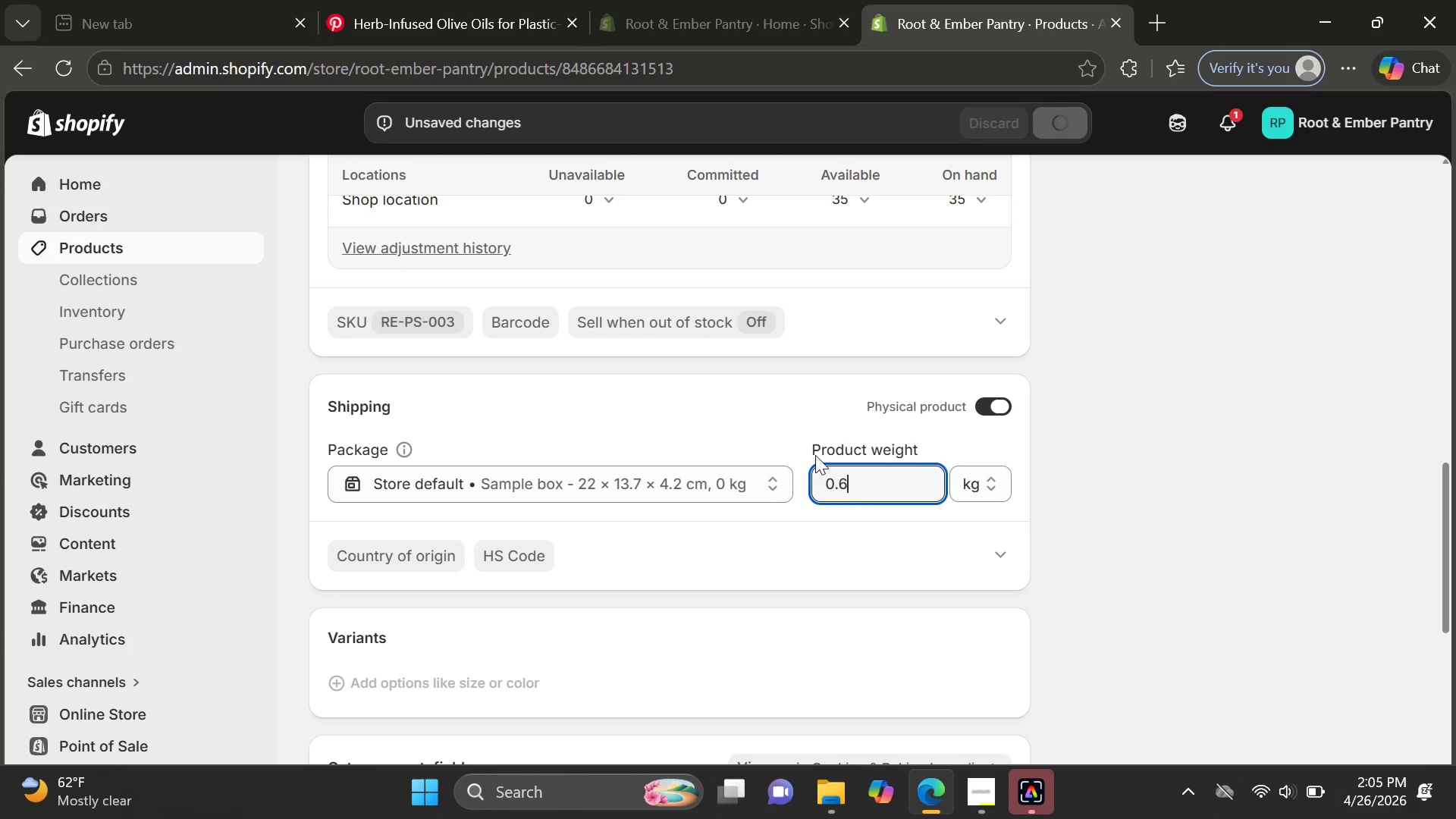 
left_click([162, 256])
 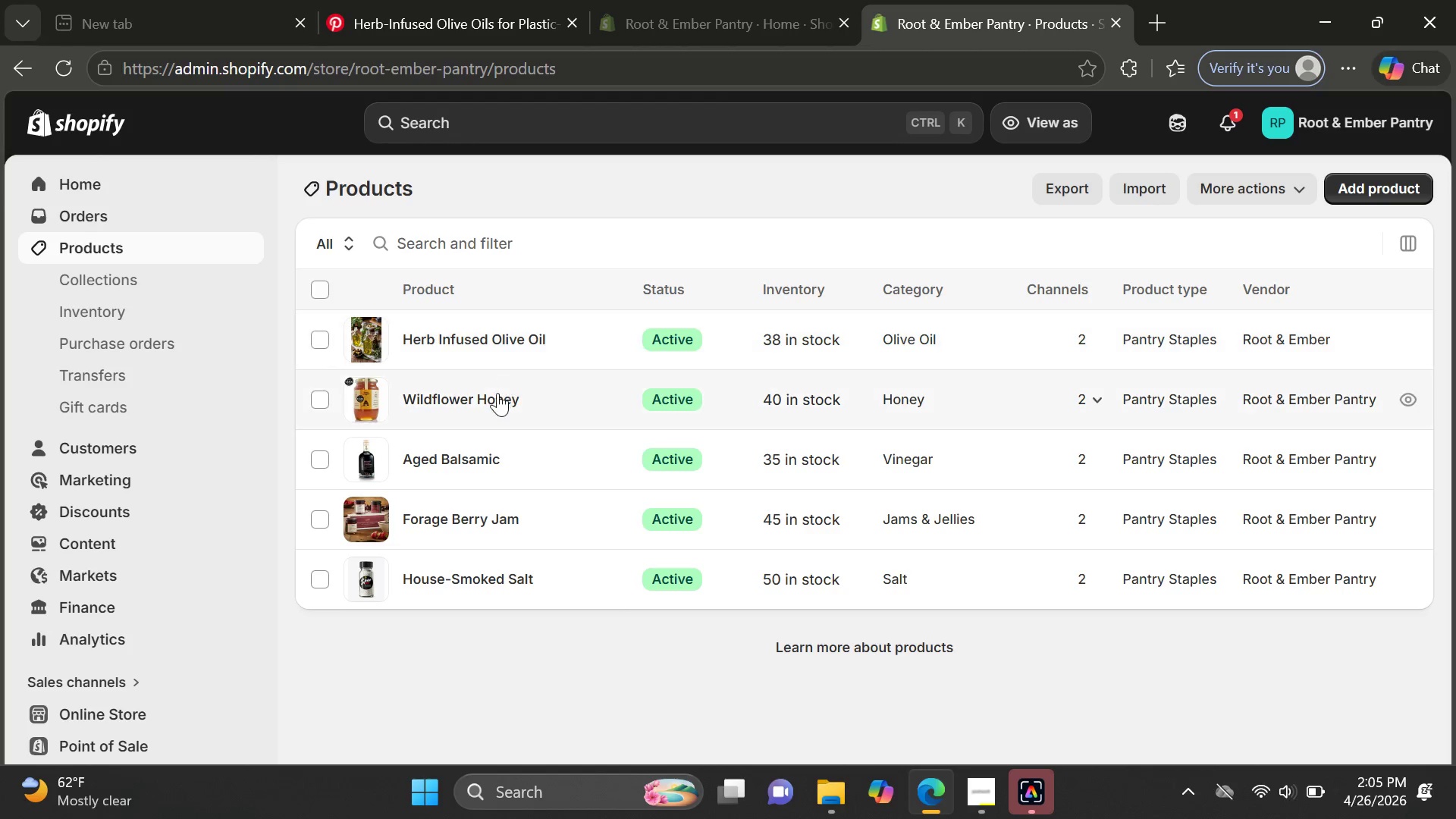 
left_click([493, 402])
 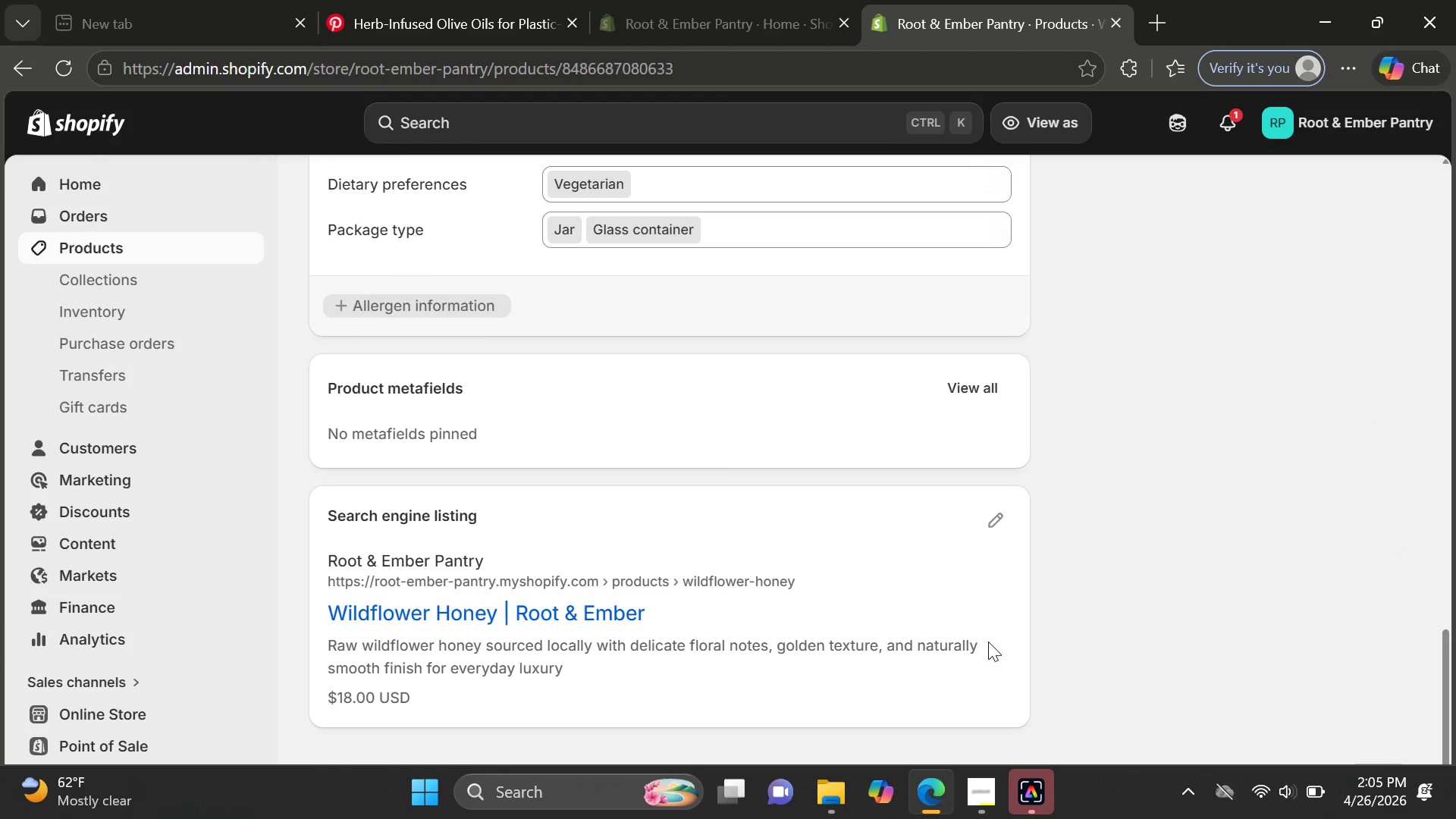 
wait(7.55)
 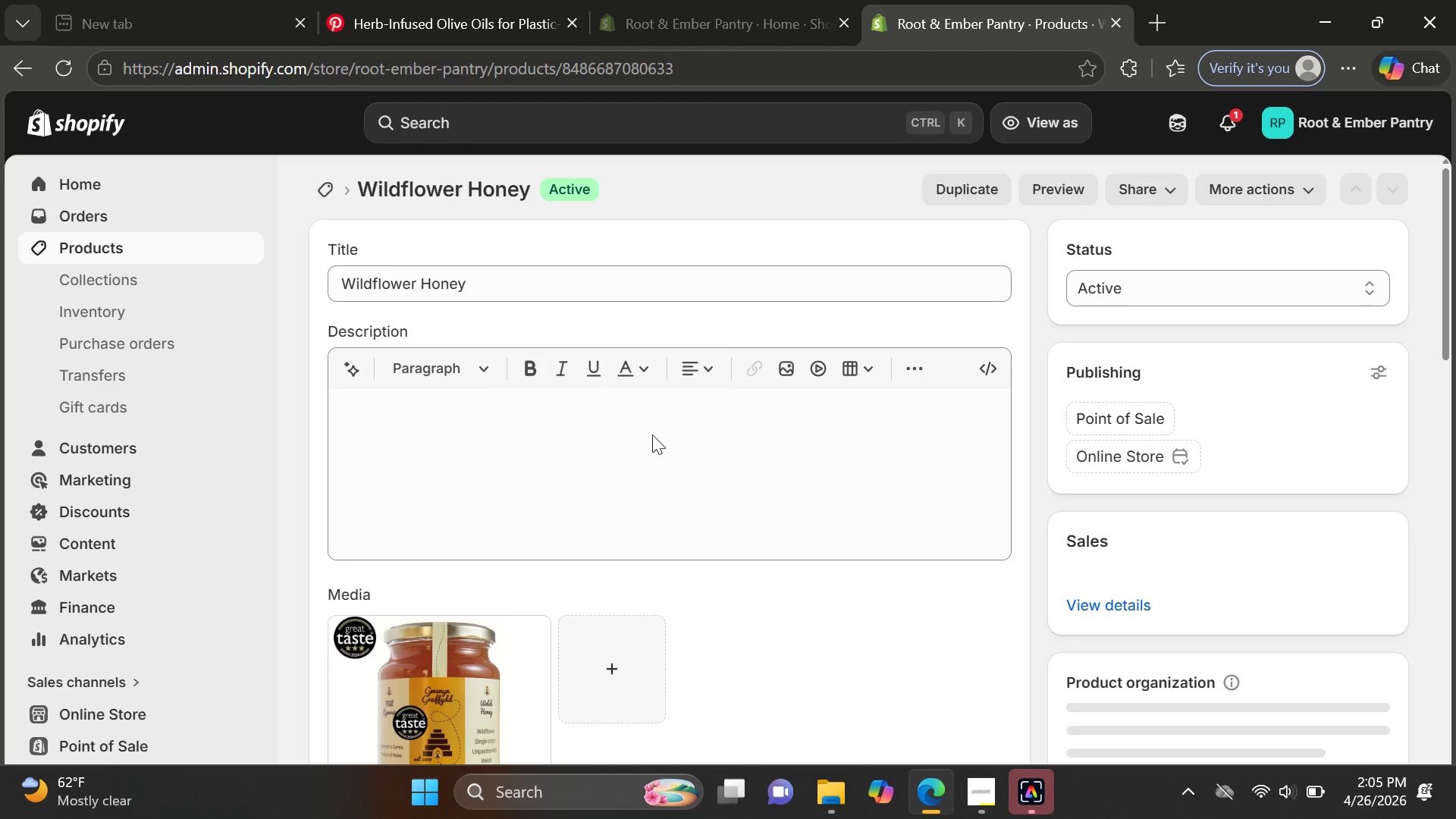 
left_click([999, 529])
 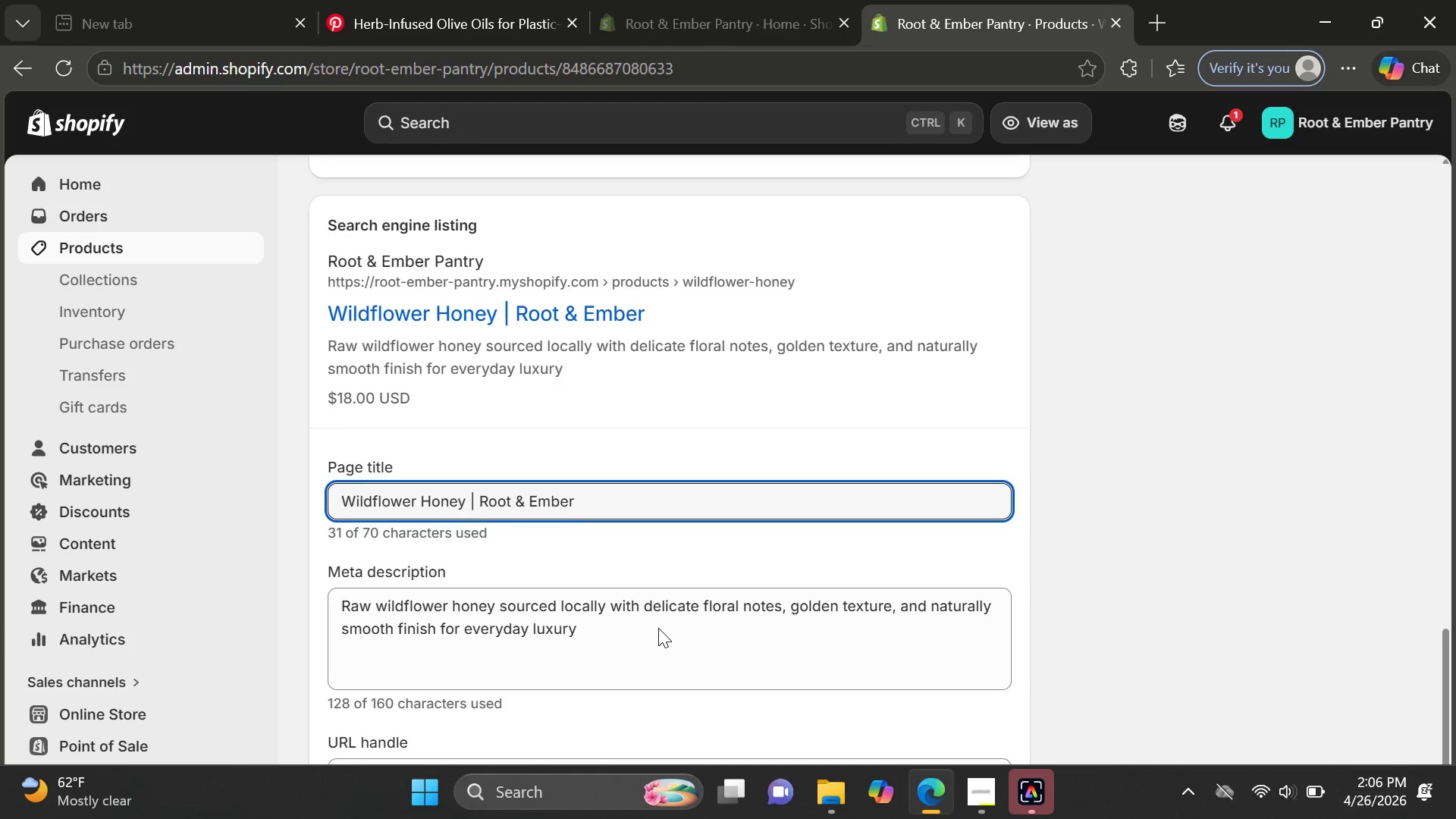 
left_click([643, 512])
 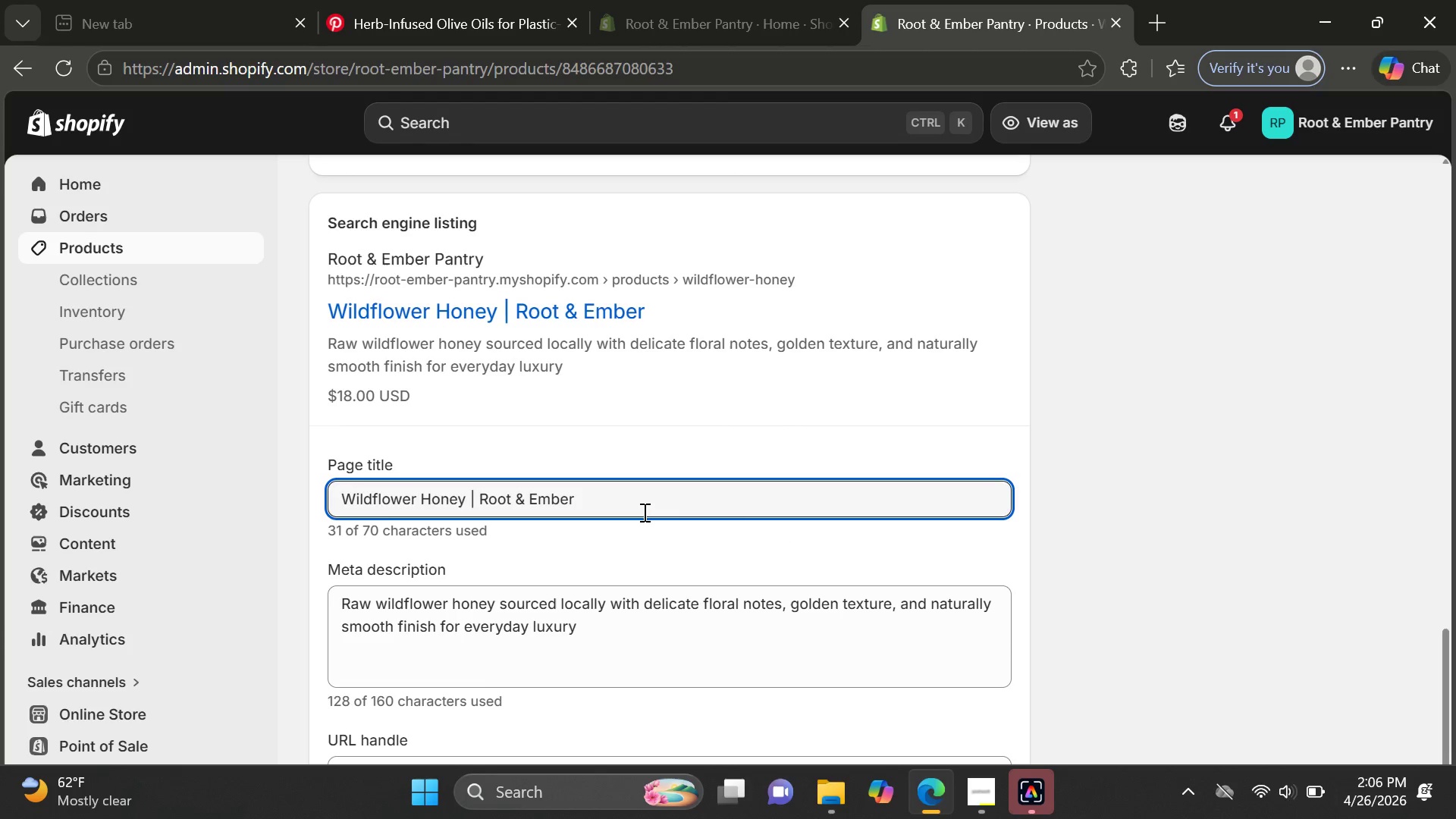 
type( Pantry)
 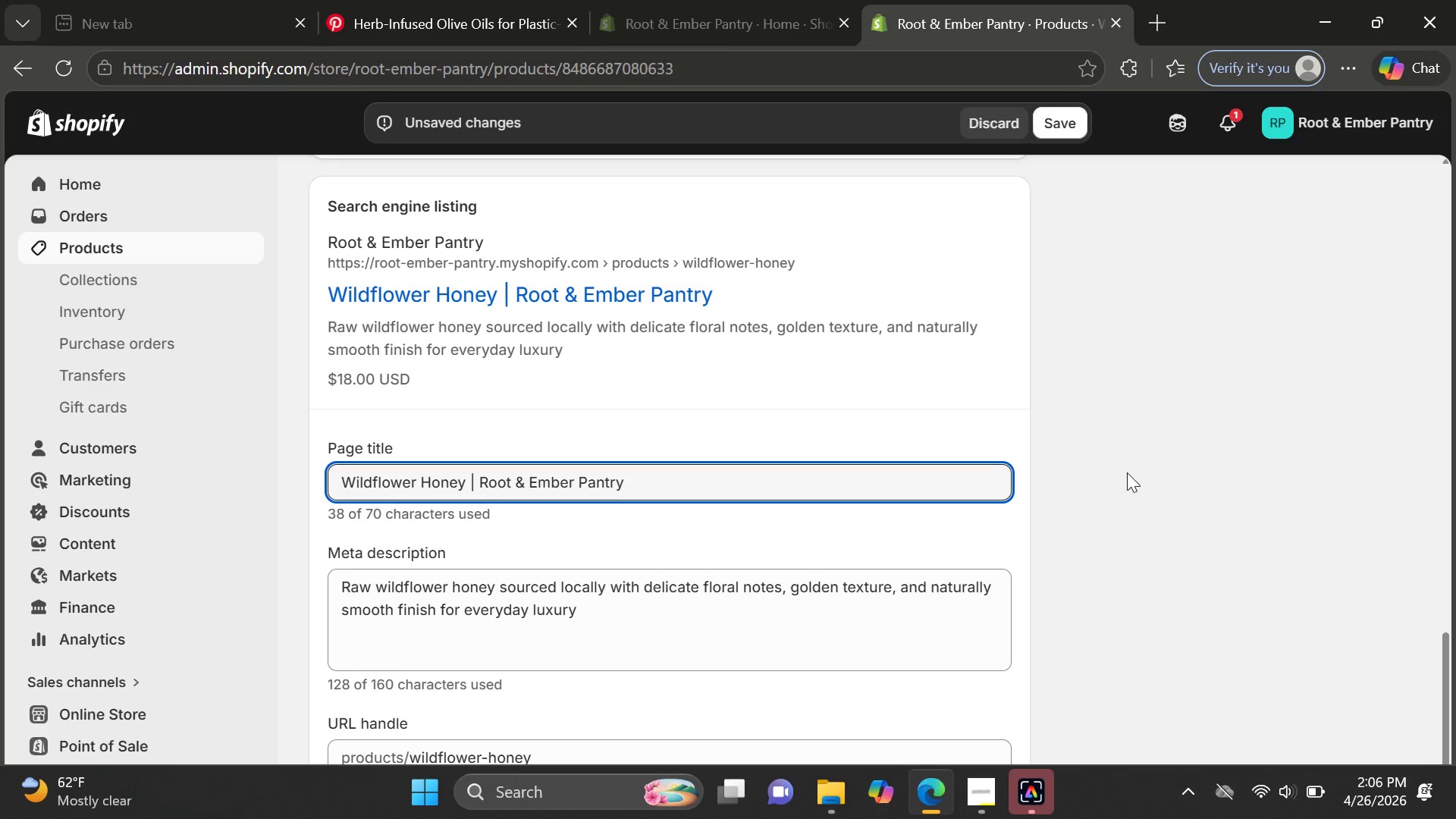 
wait(6.39)
 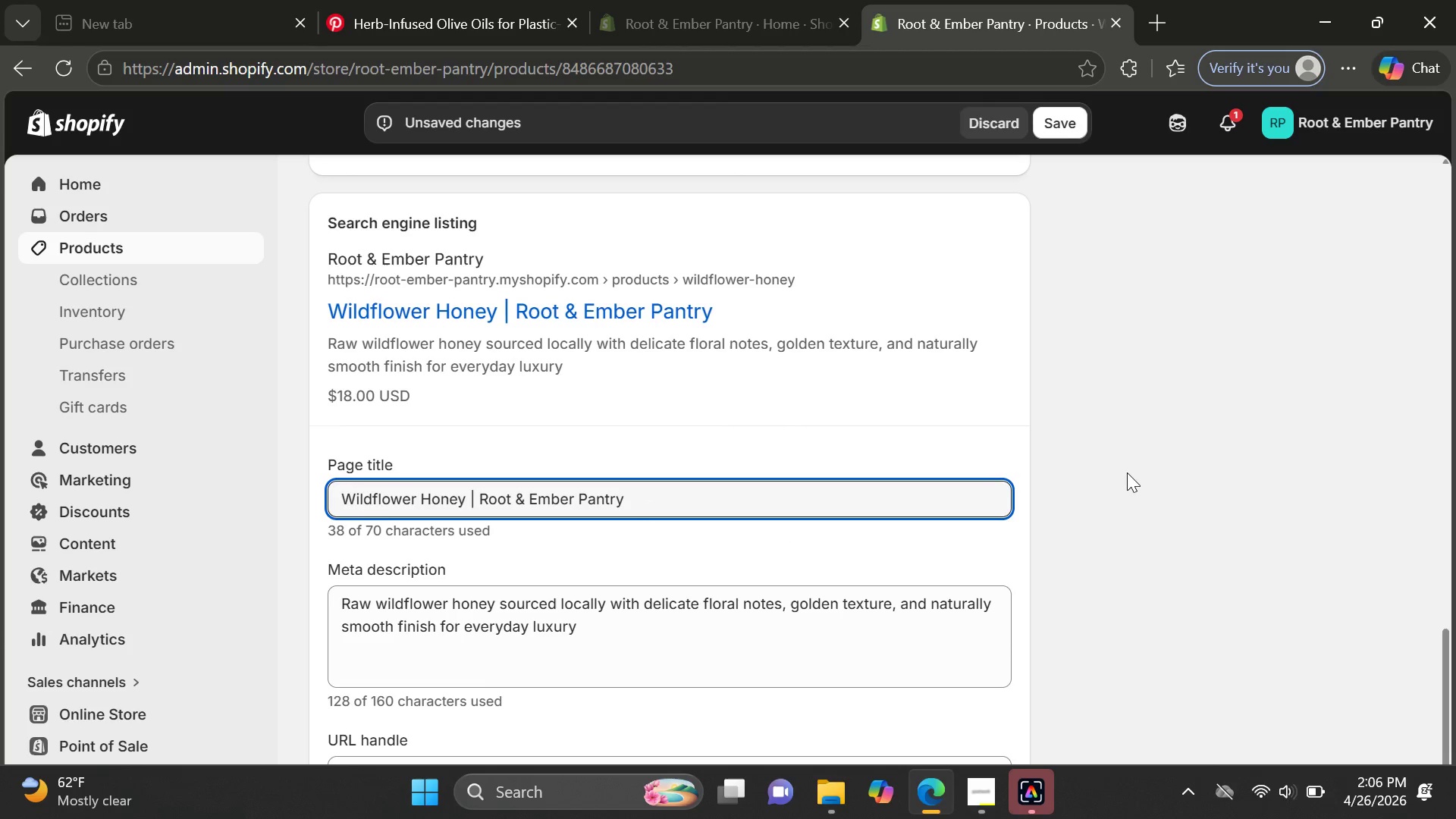 
left_click([598, 608])
 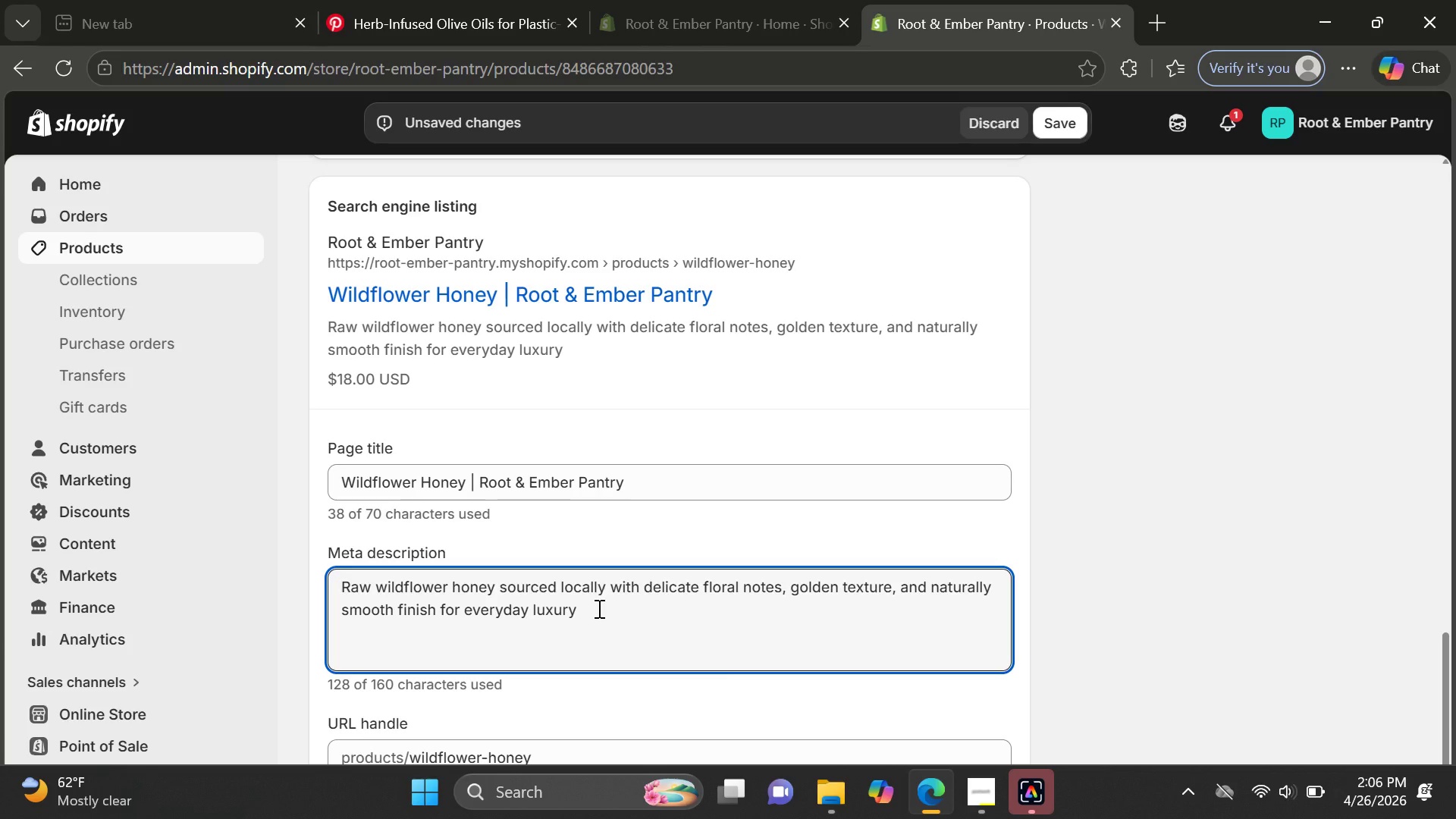 
key(Period)
 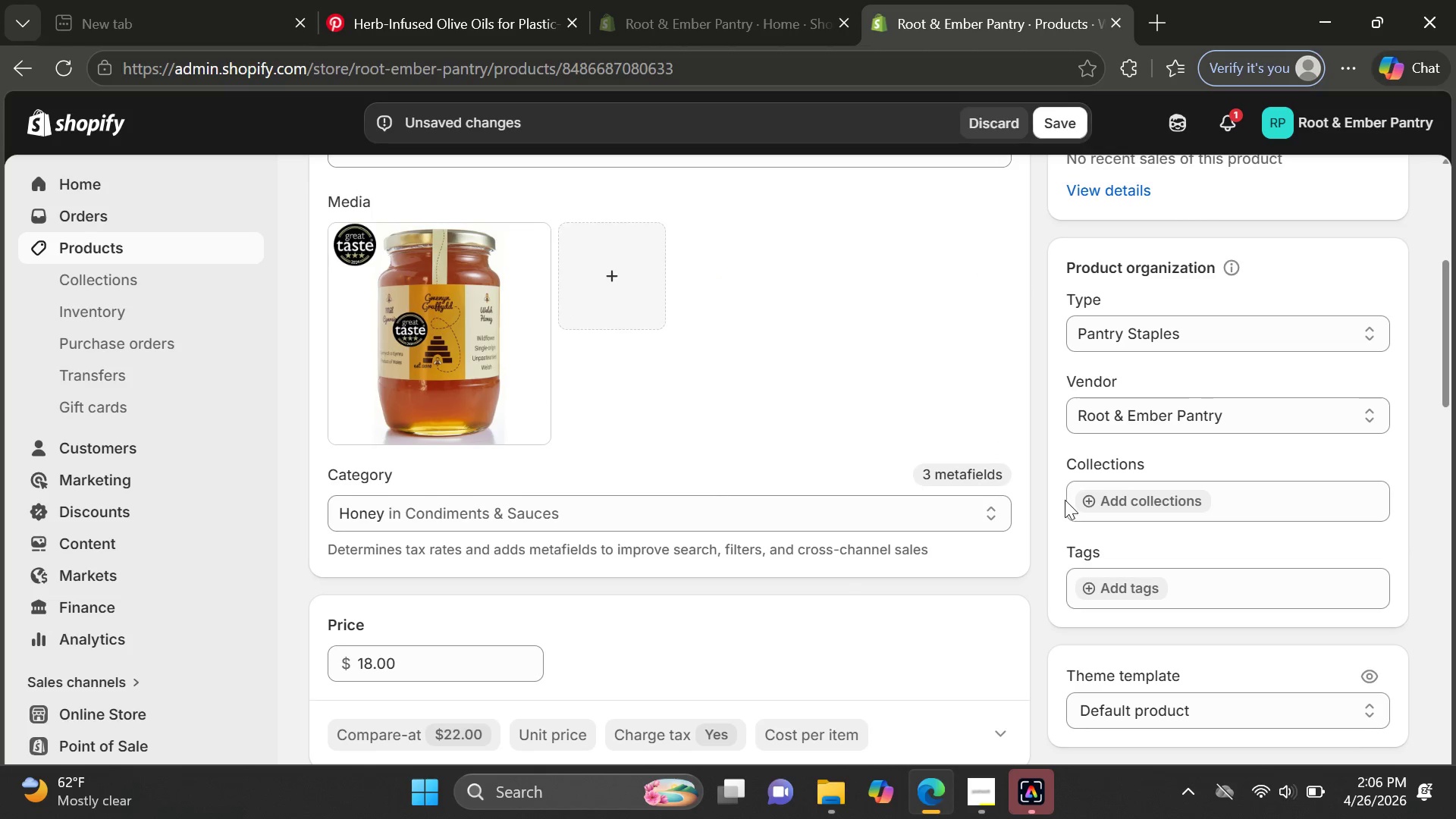 
wait(9.86)
 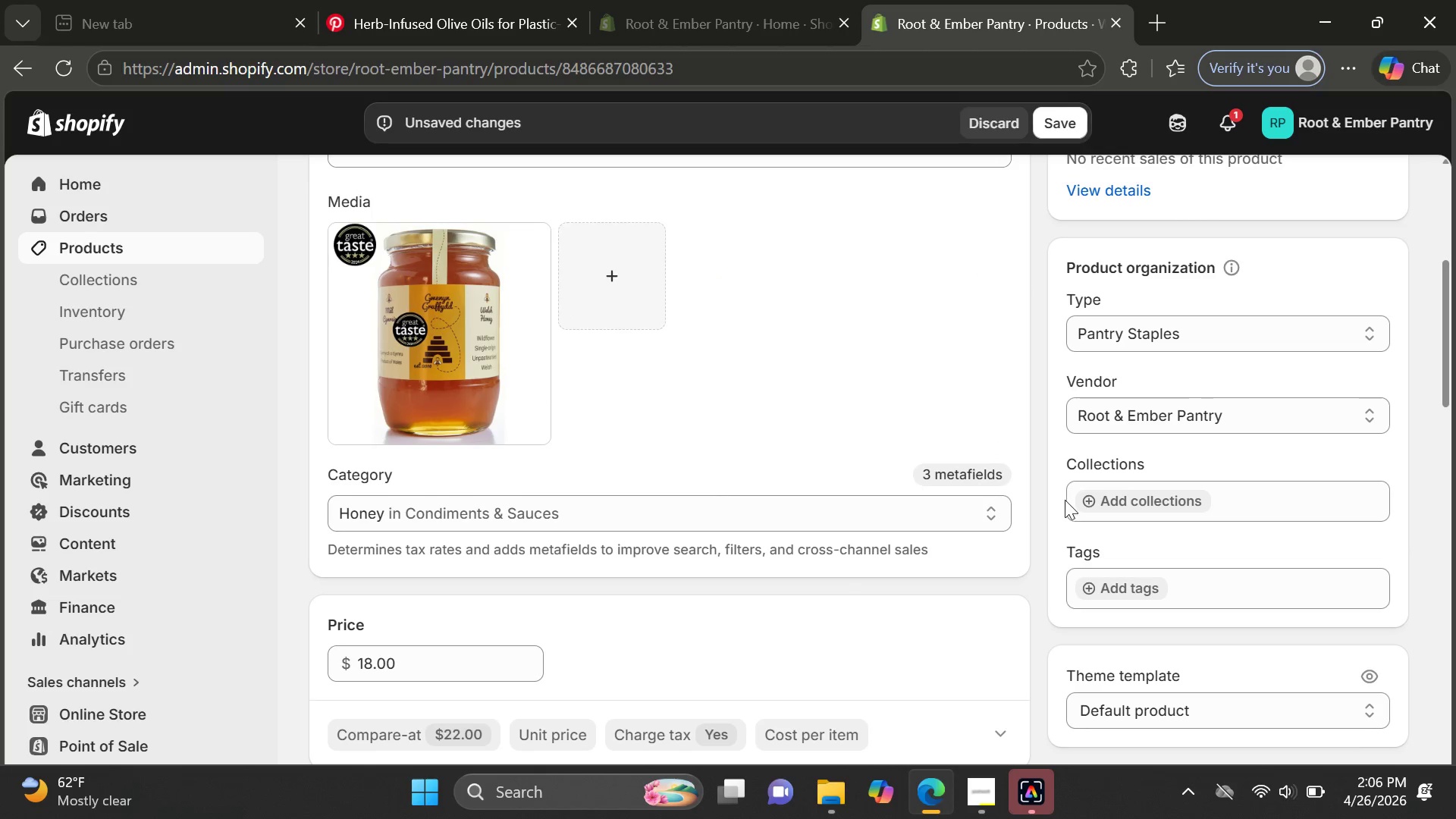 
left_click([1062, 126])
 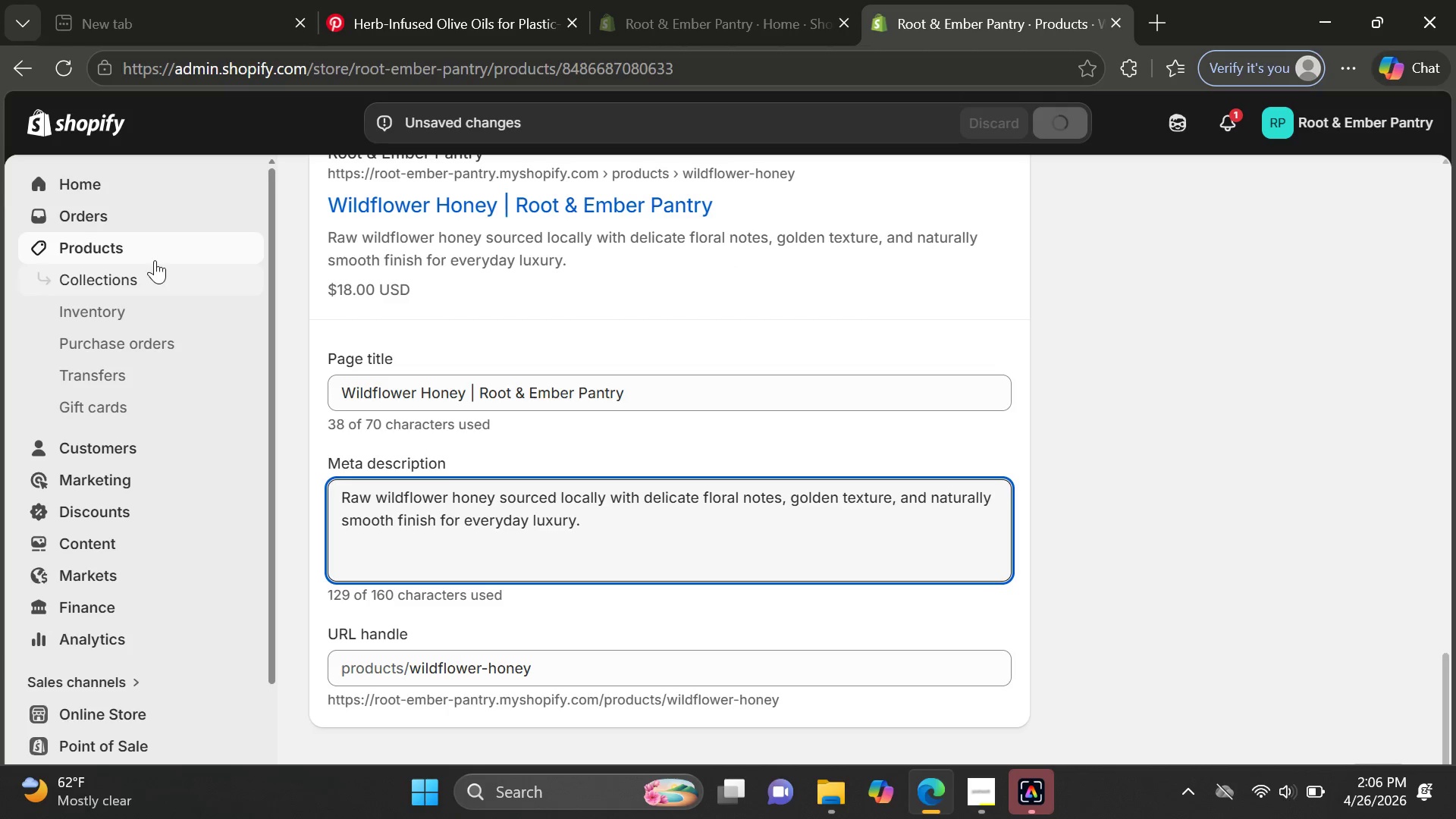 
left_click([155, 251])
 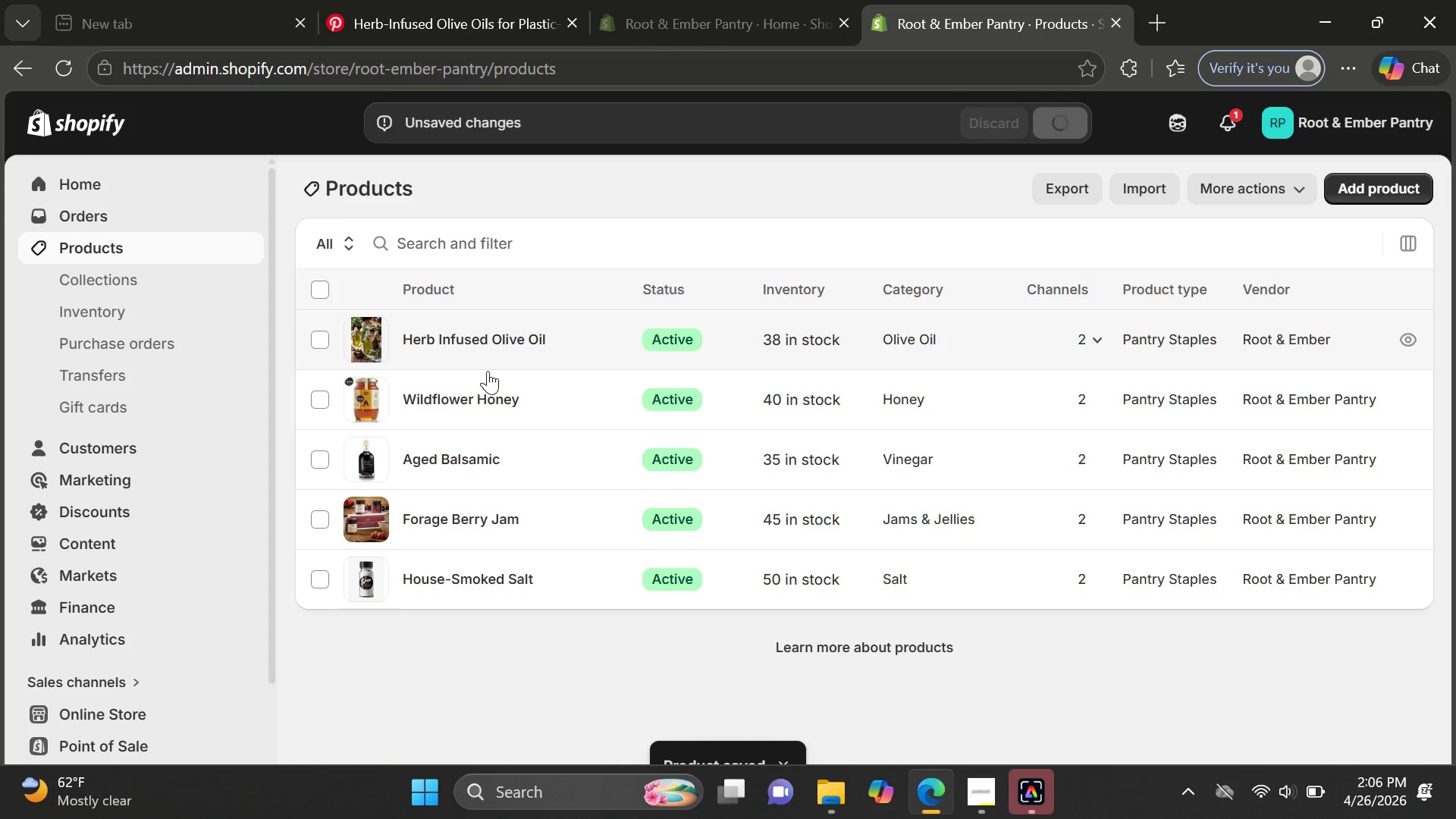 
left_click([517, 347])
 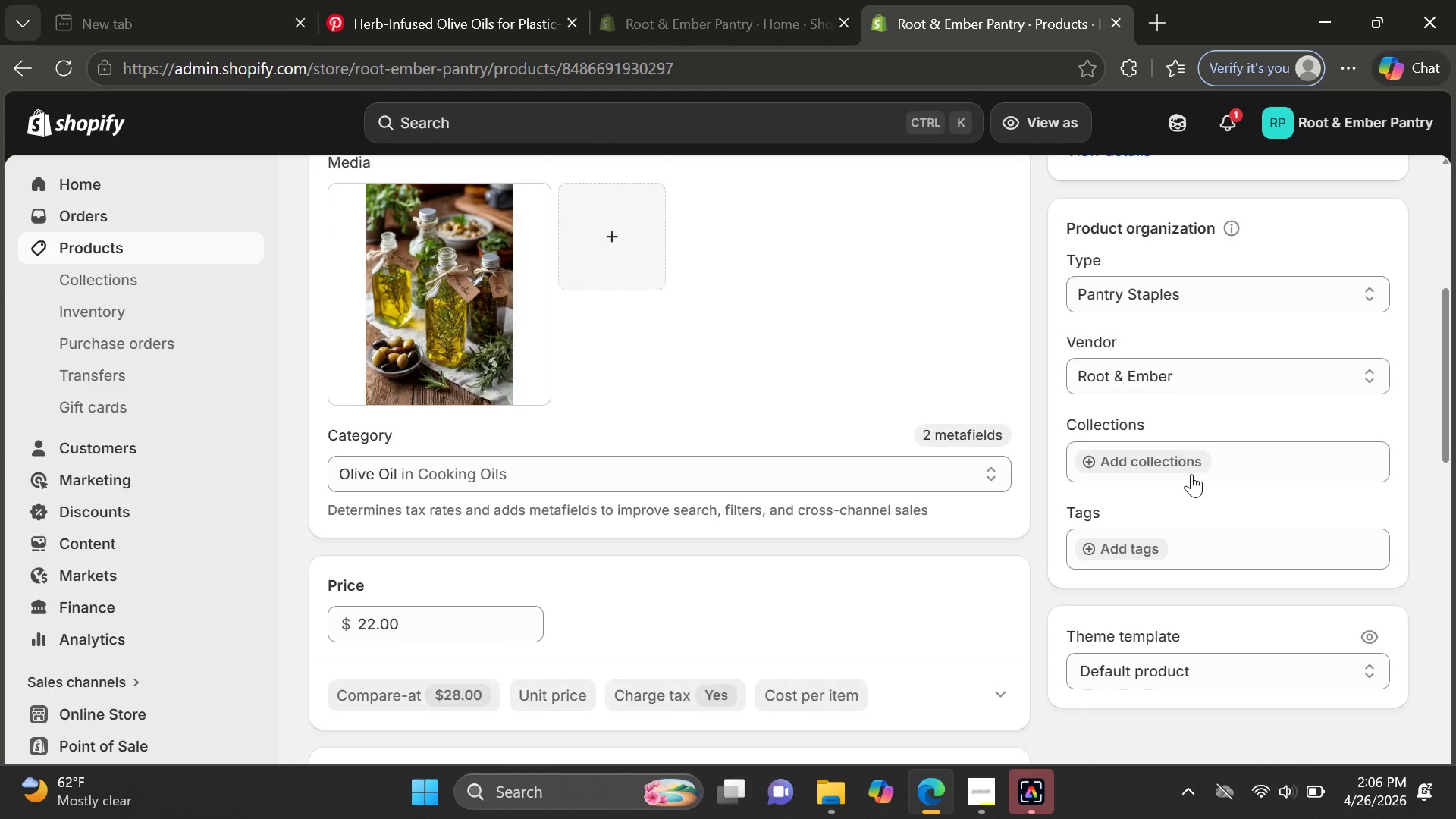 
wait(5.91)
 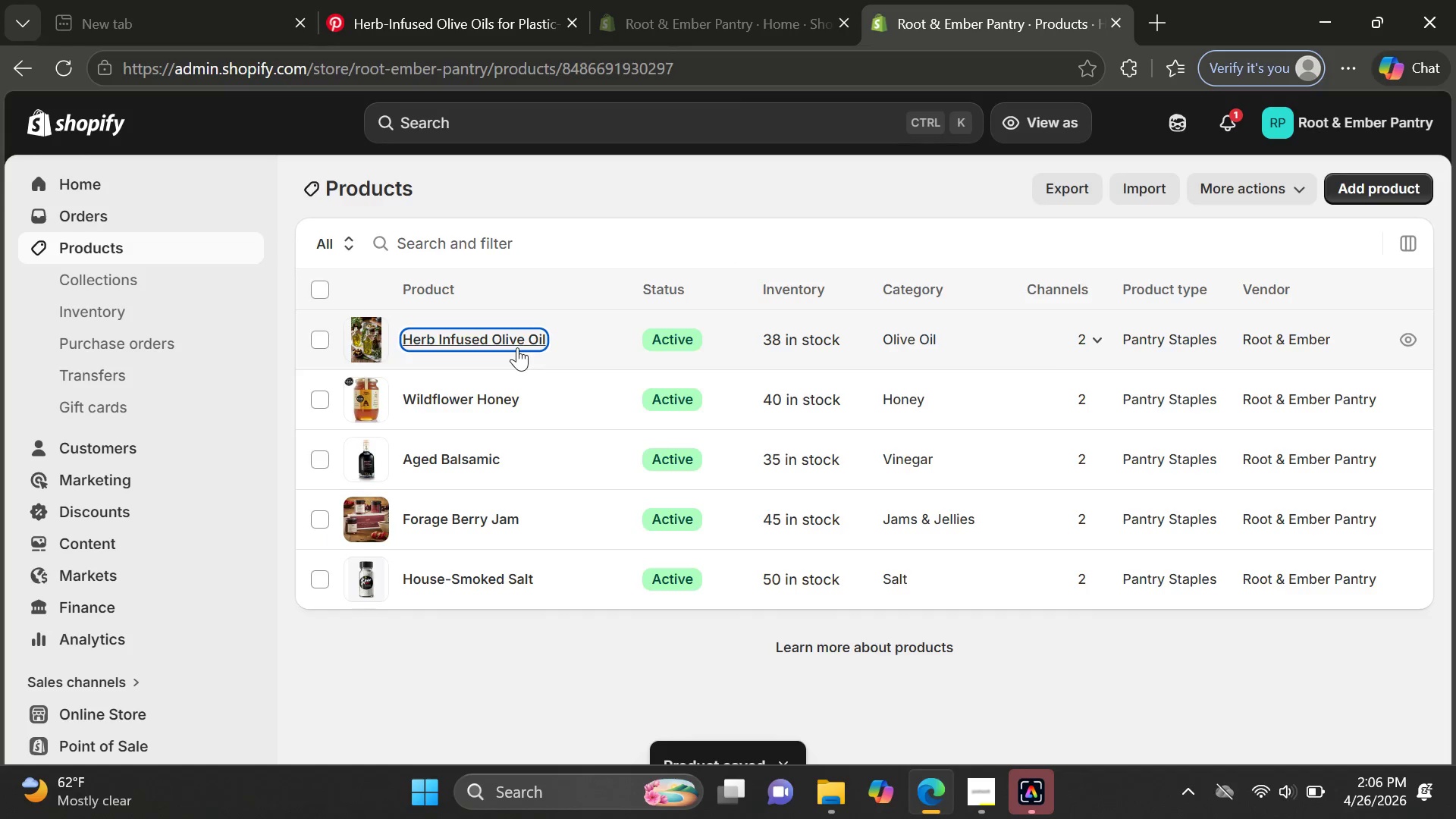 
left_click([1181, 325])
 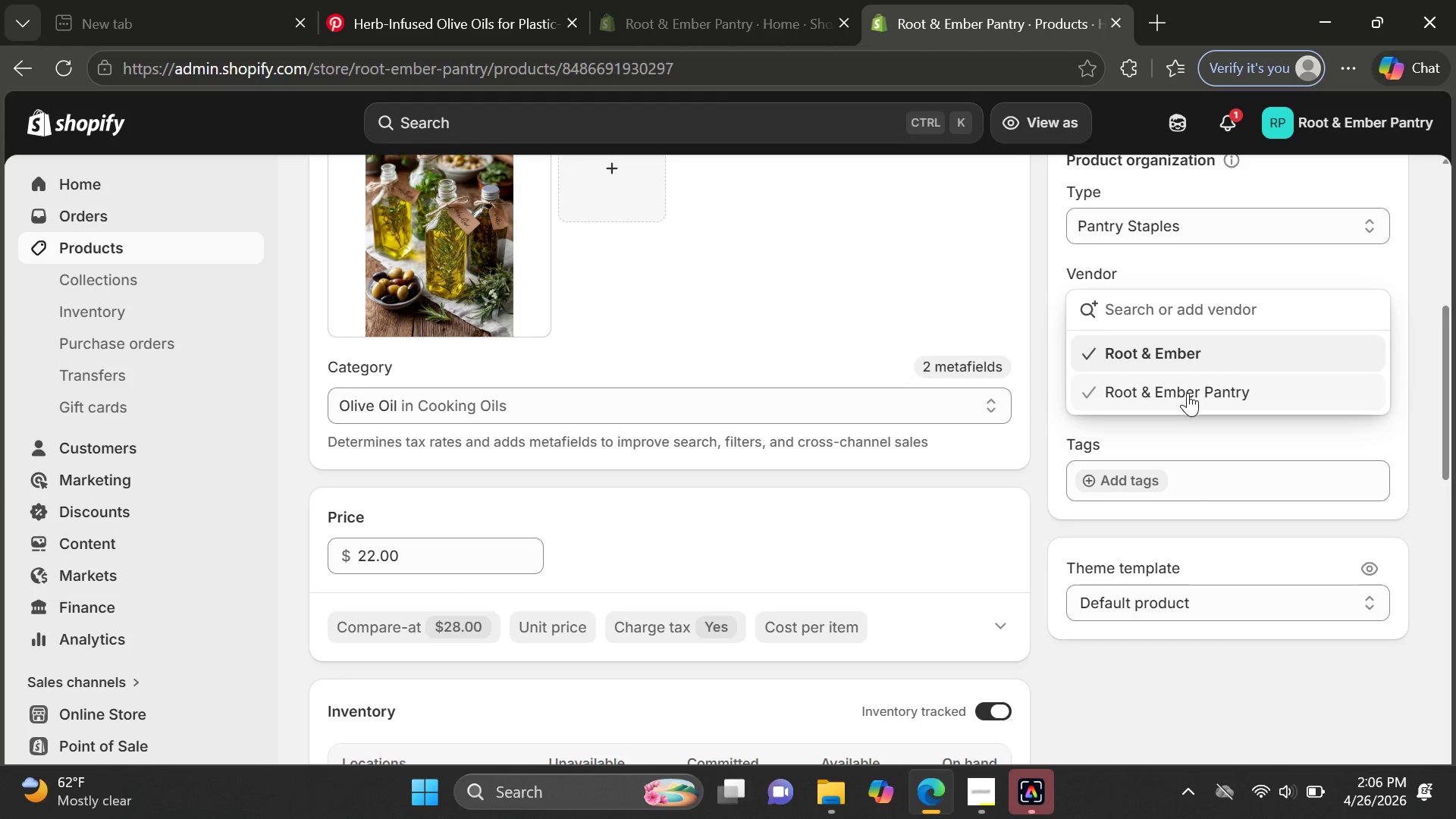 
left_click([1188, 393])
 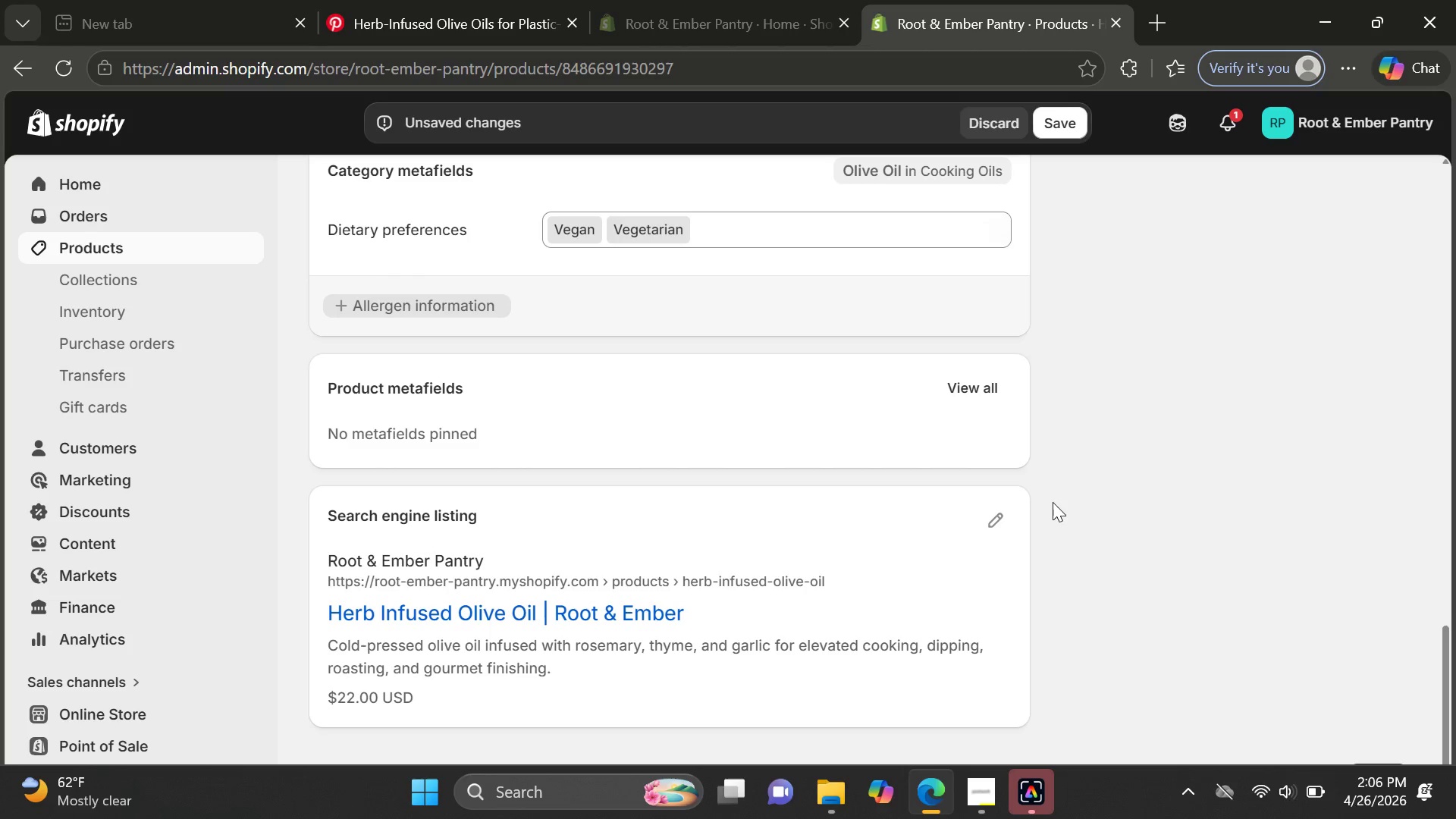 
wait(6.64)
 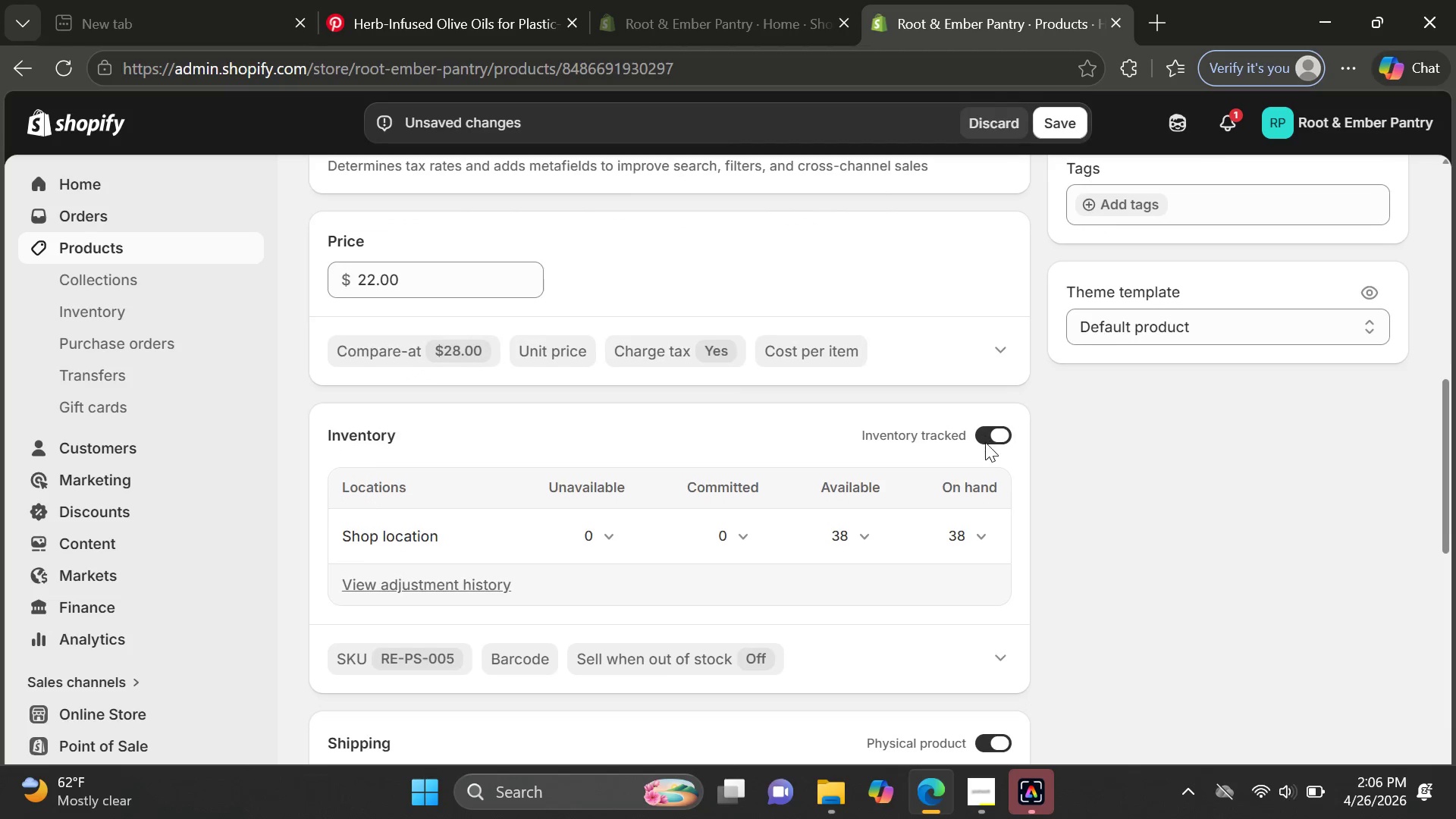 
left_click([984, 530])
 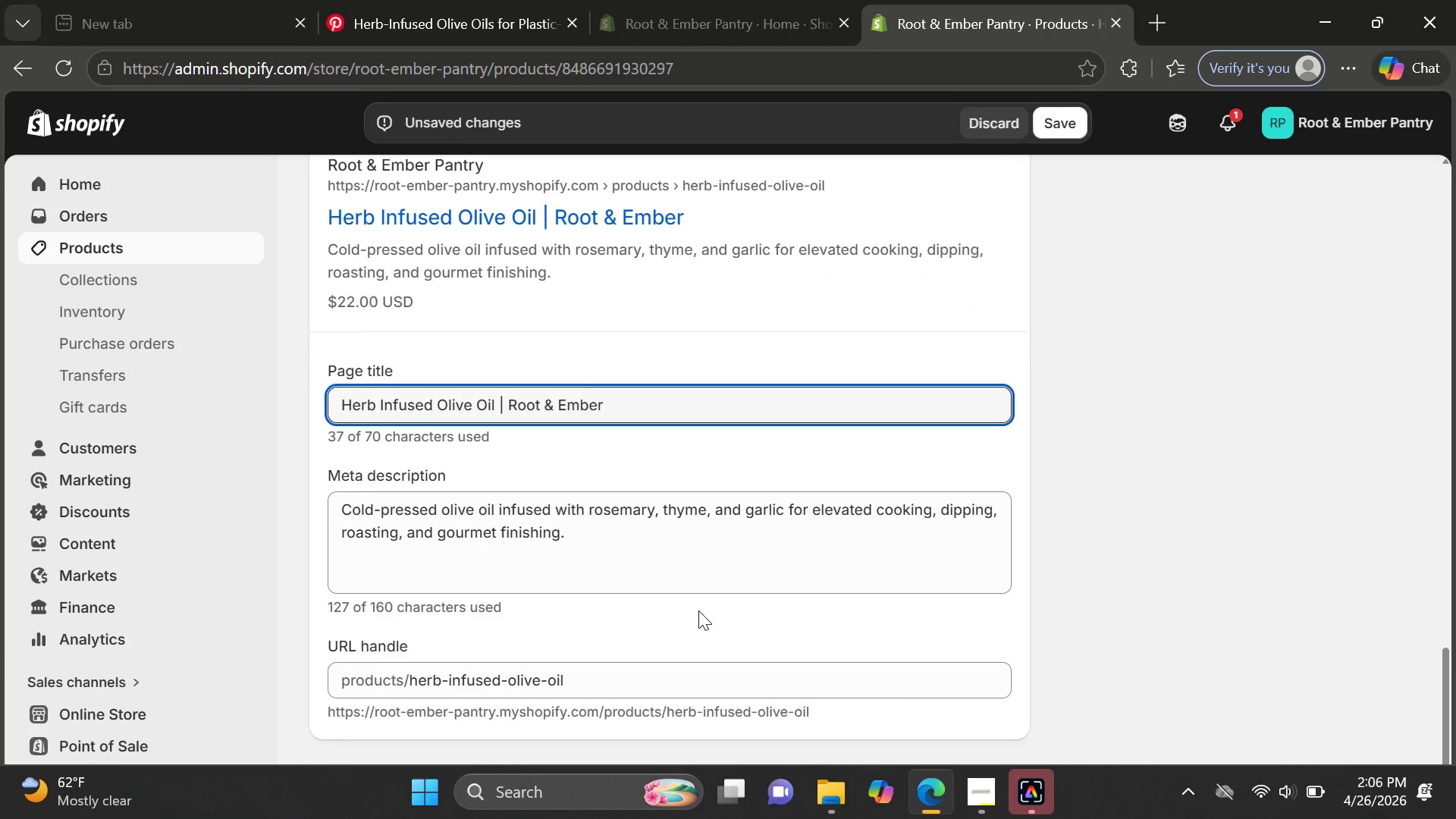 
left_click([673, 411])
 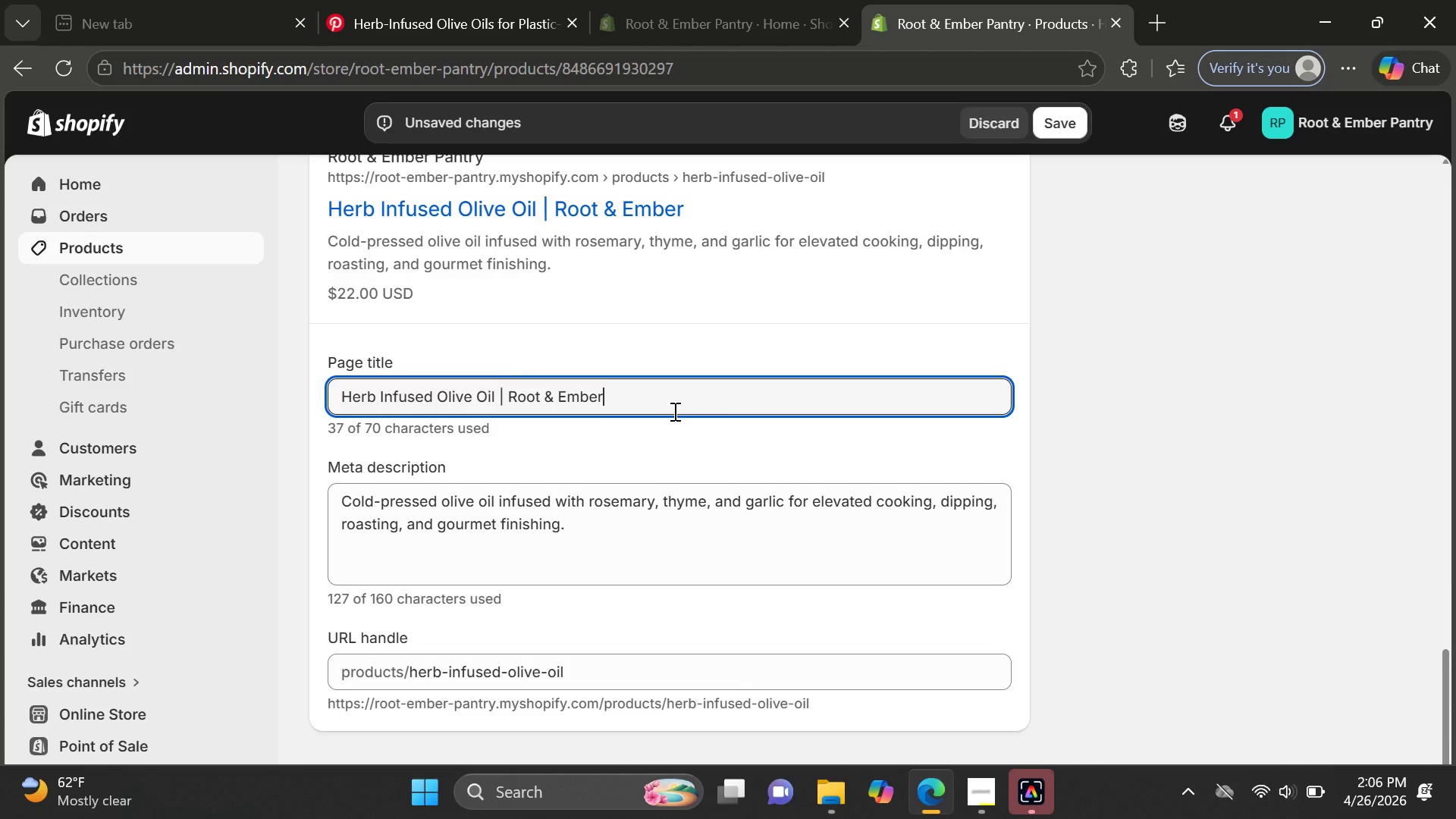 
type( Pantry)
 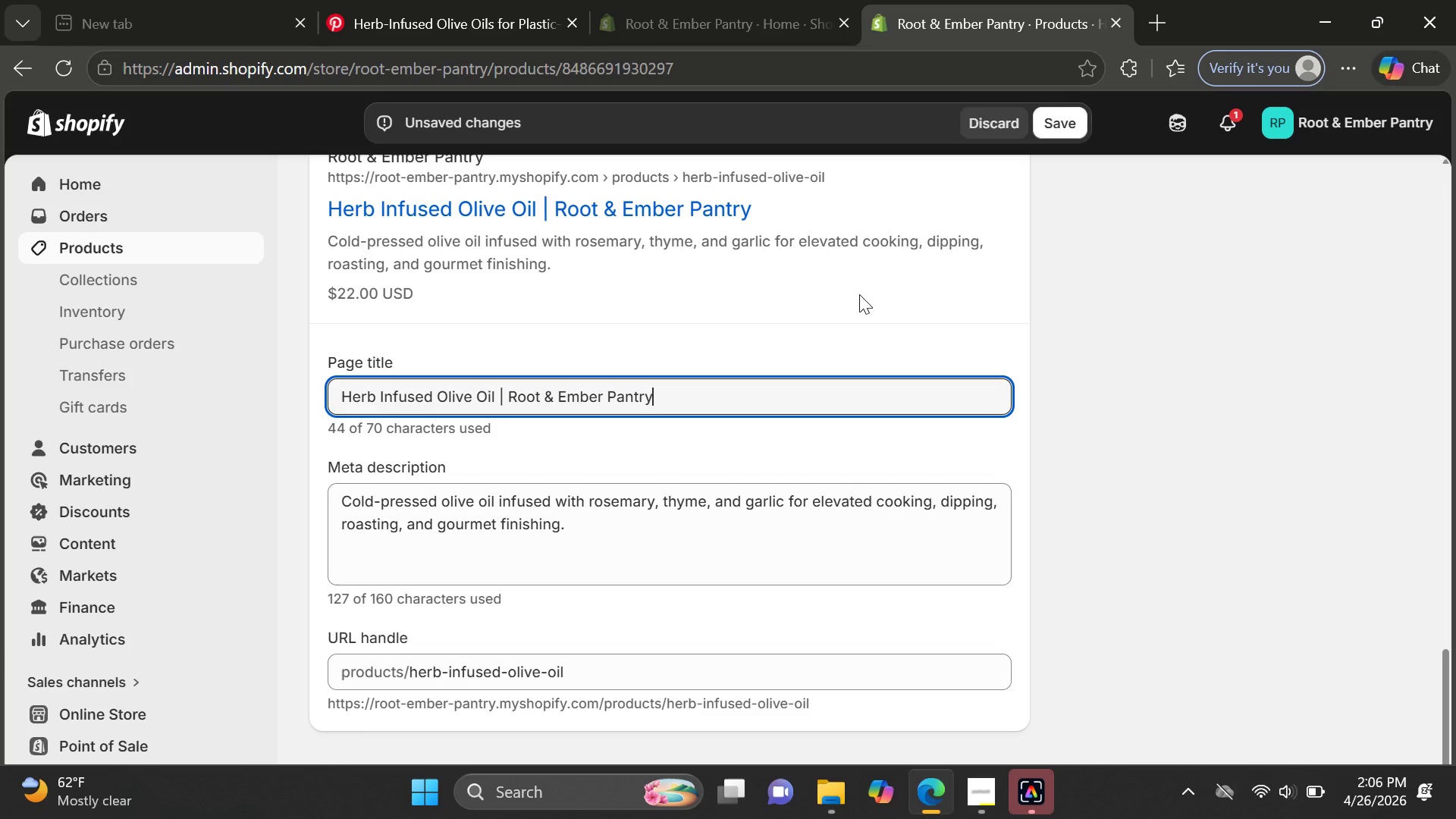 
left_click([1062, 134])
 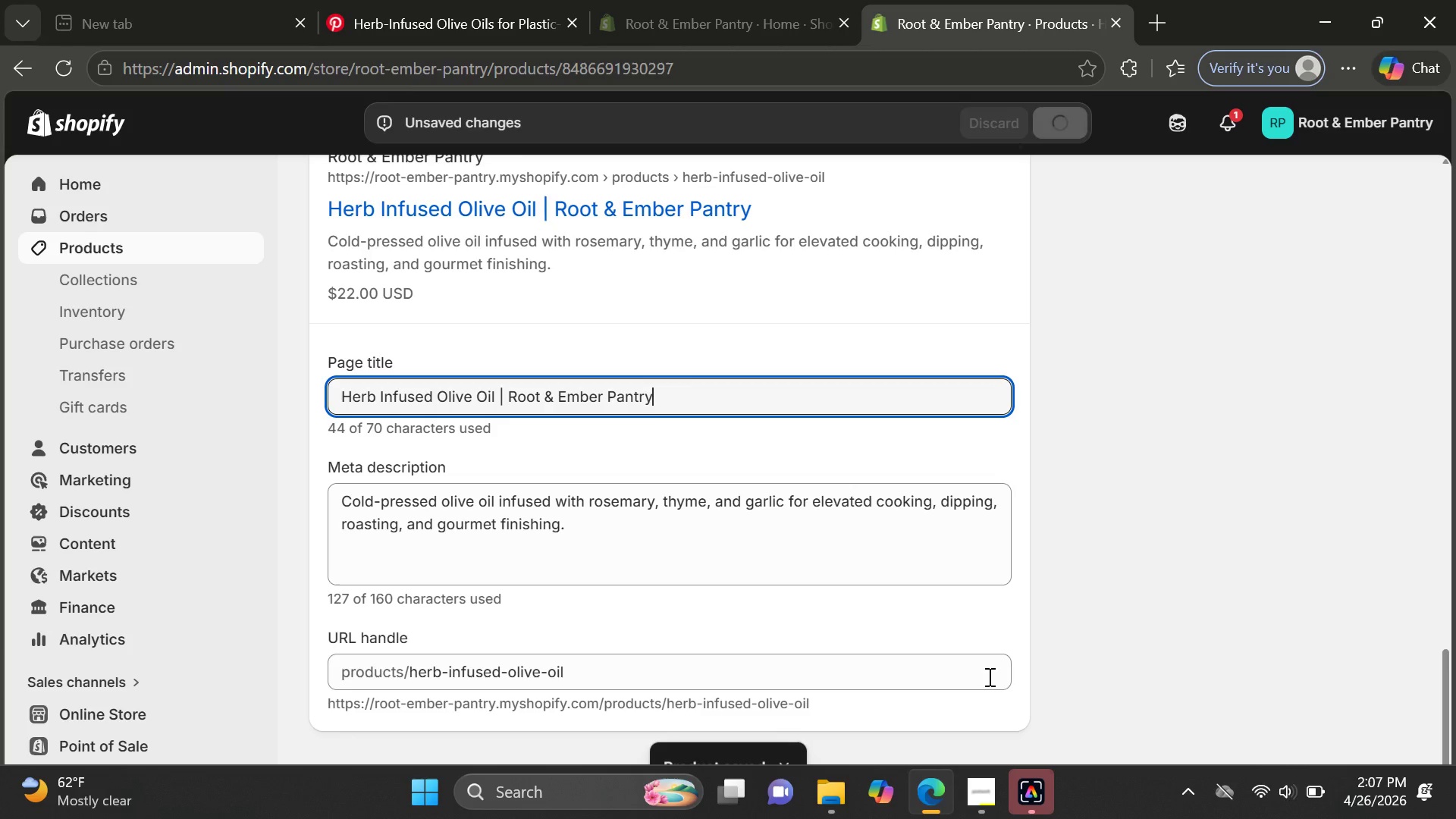 
wait(5.55)
 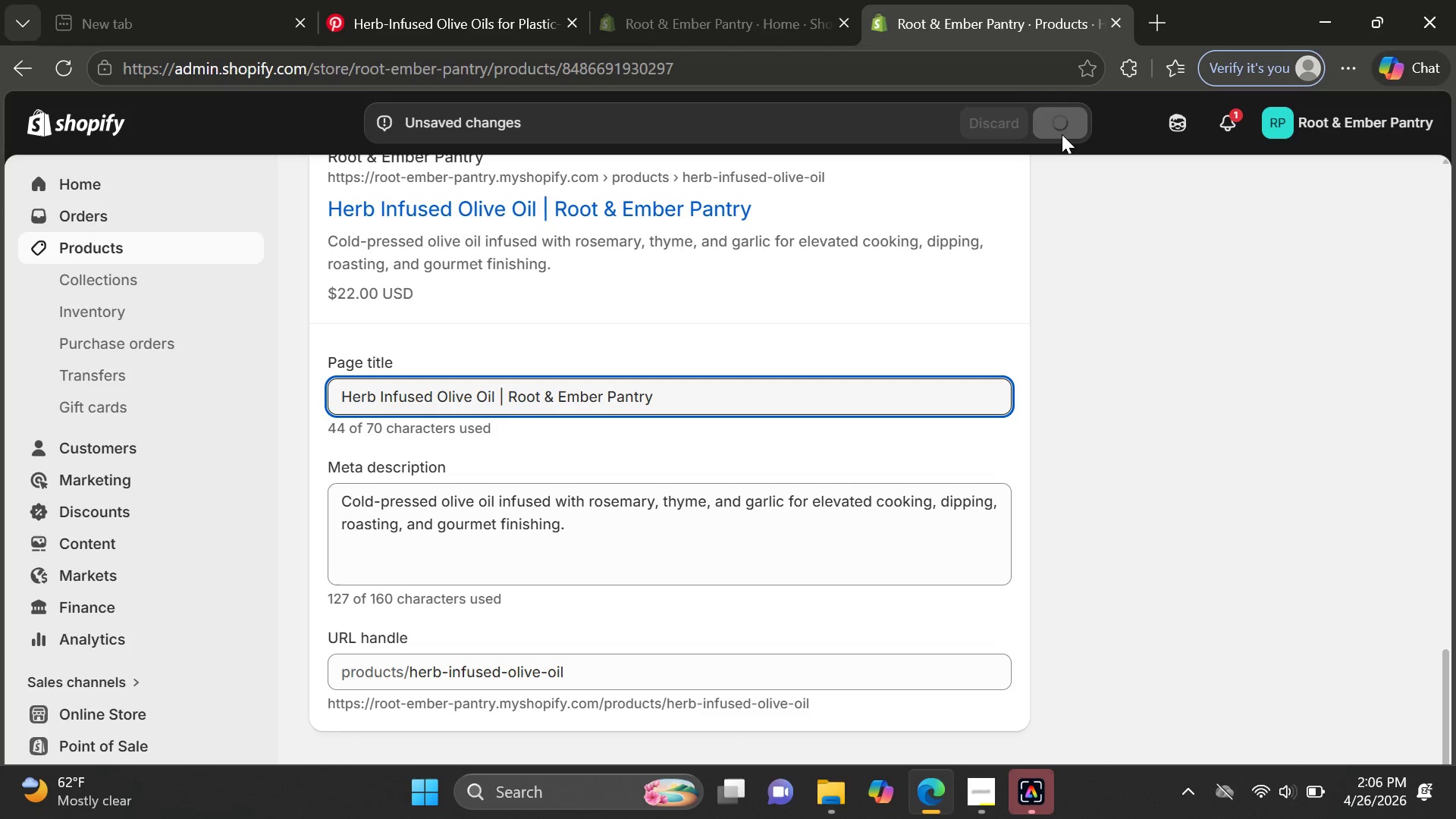 
left_click([977, 792])